 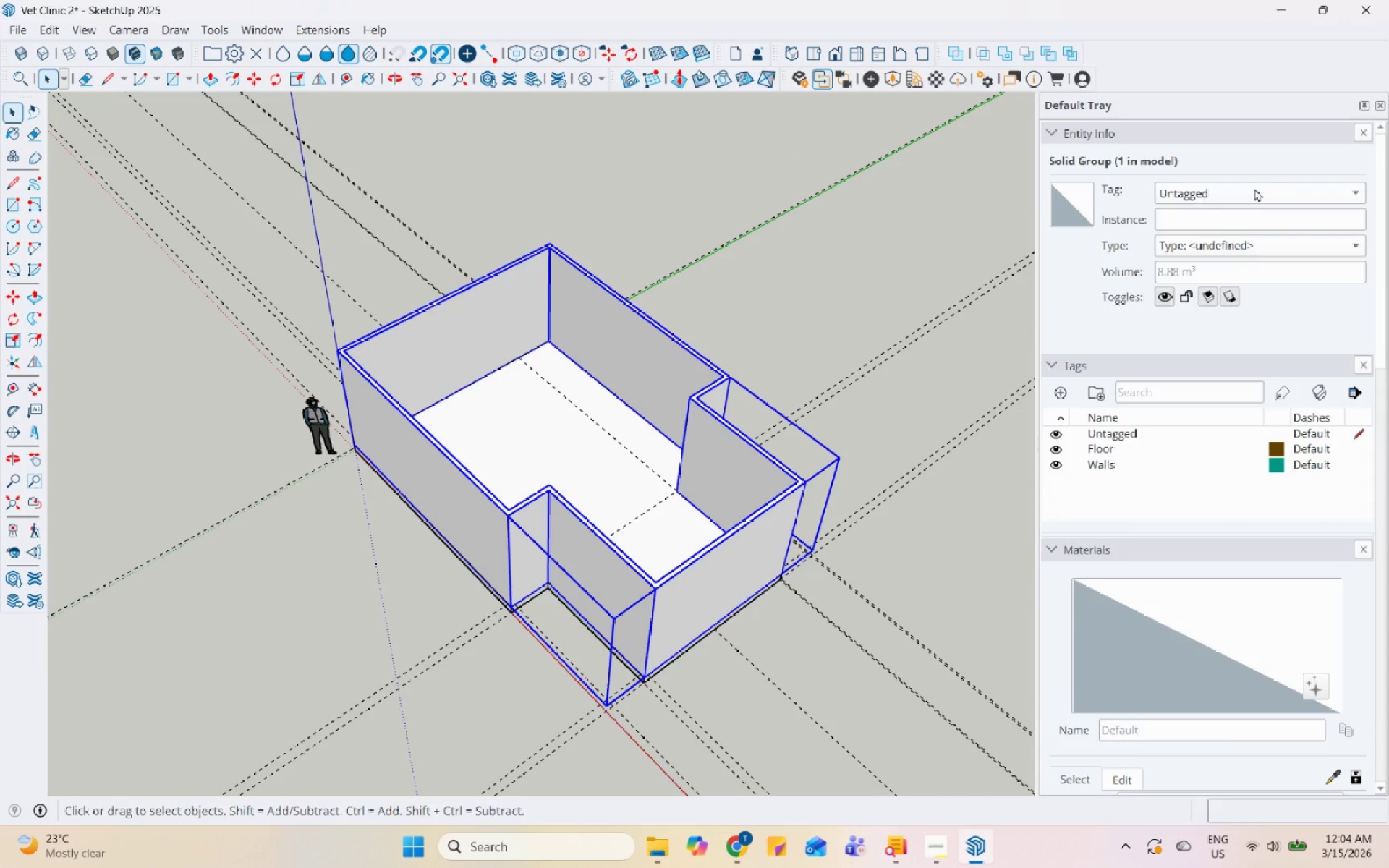 
left_click([1263, 190])
 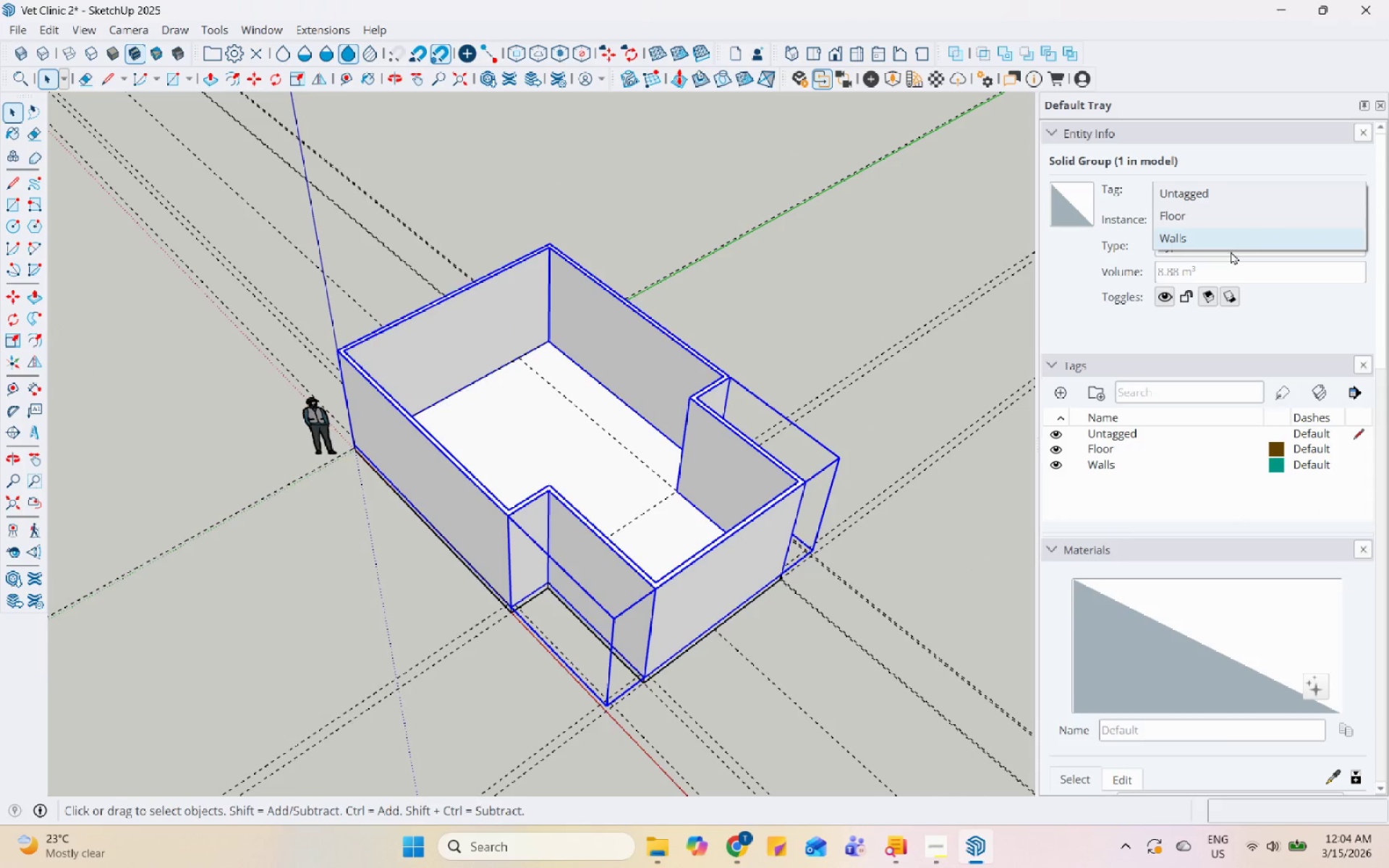 
left_click([1231, 234])
 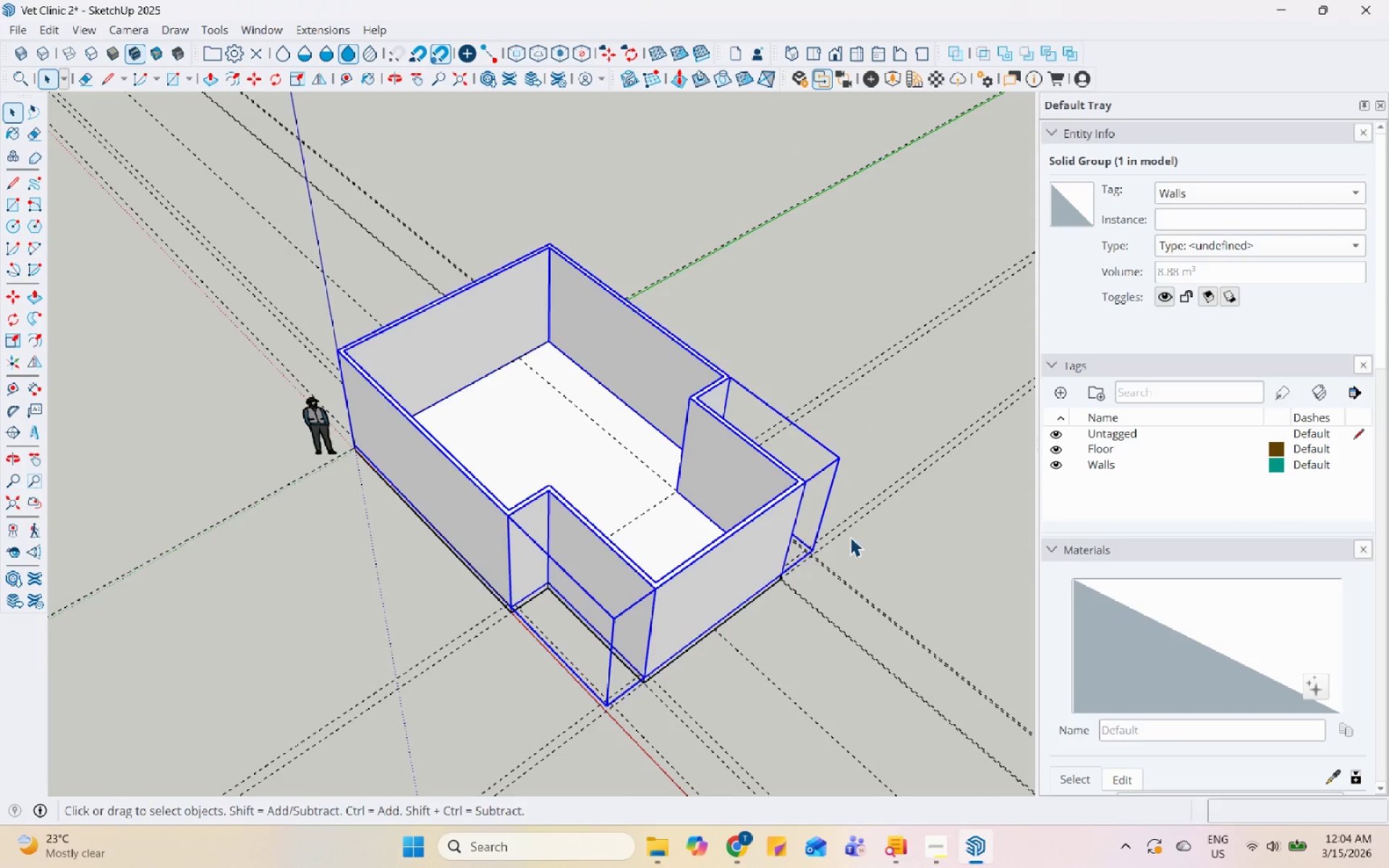 
left_click([519, 590])
 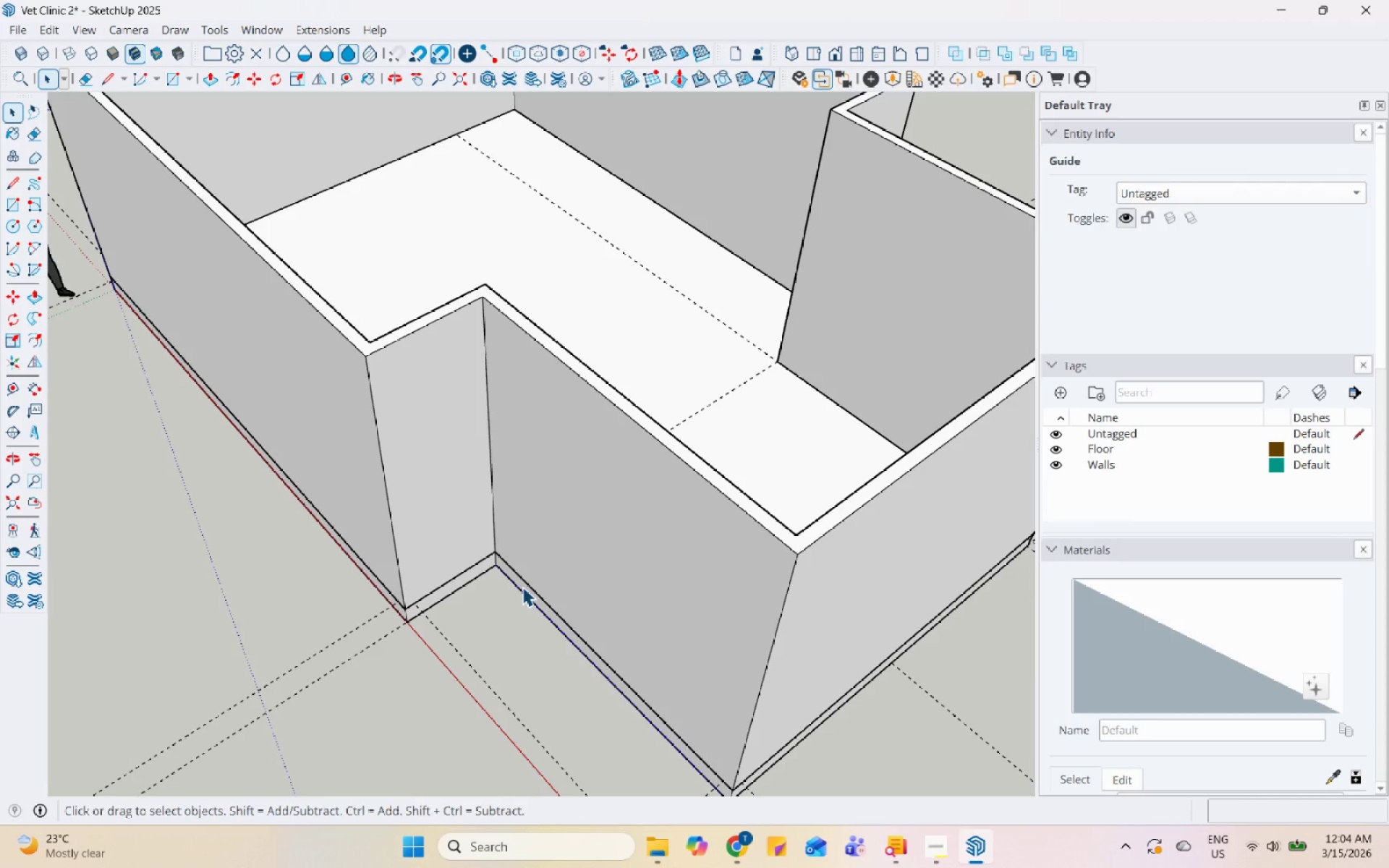 
scroll: coordinate [506, 624], scroll_direction: up, amount: 9.0
 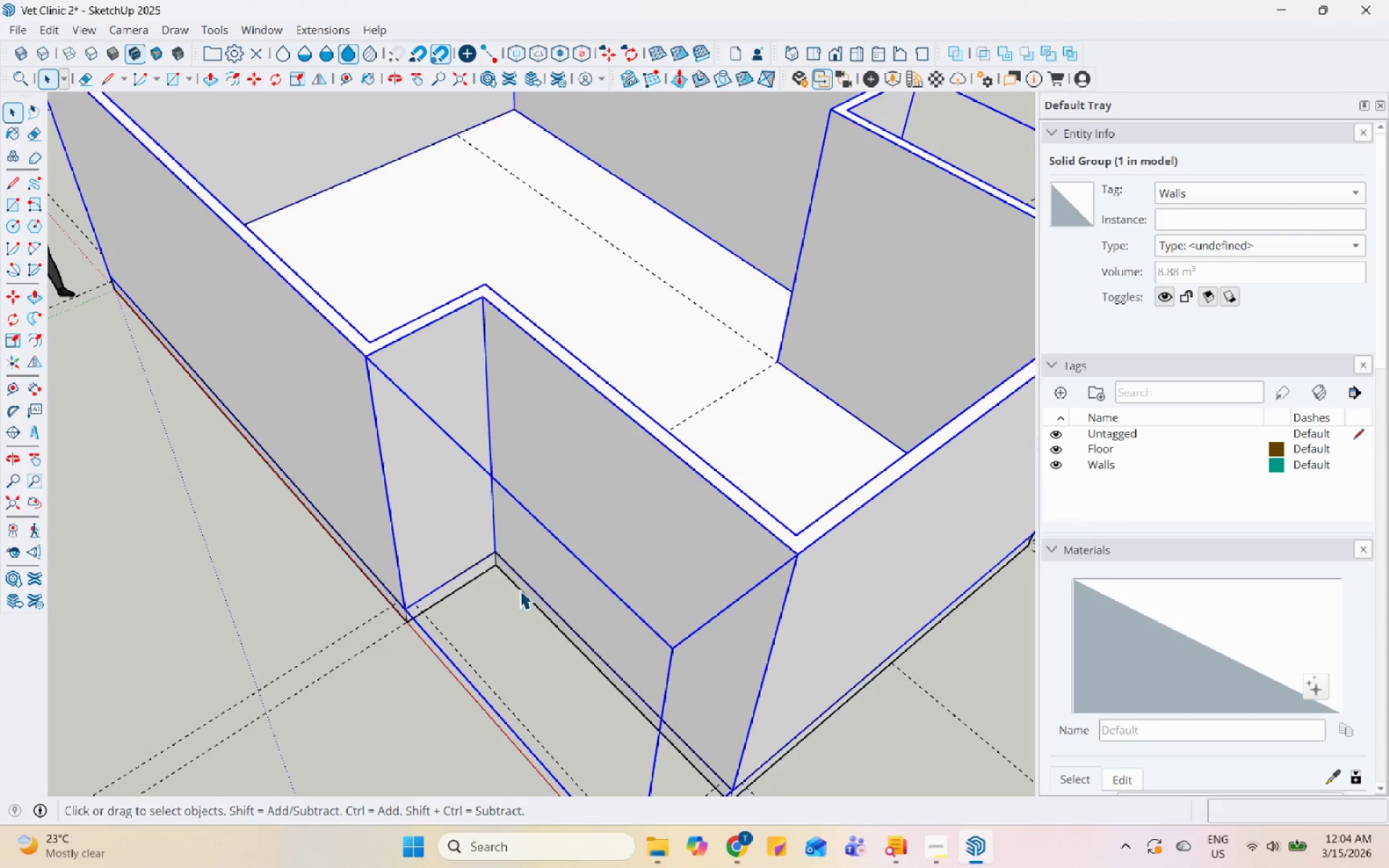 
left_click([522, 587])
 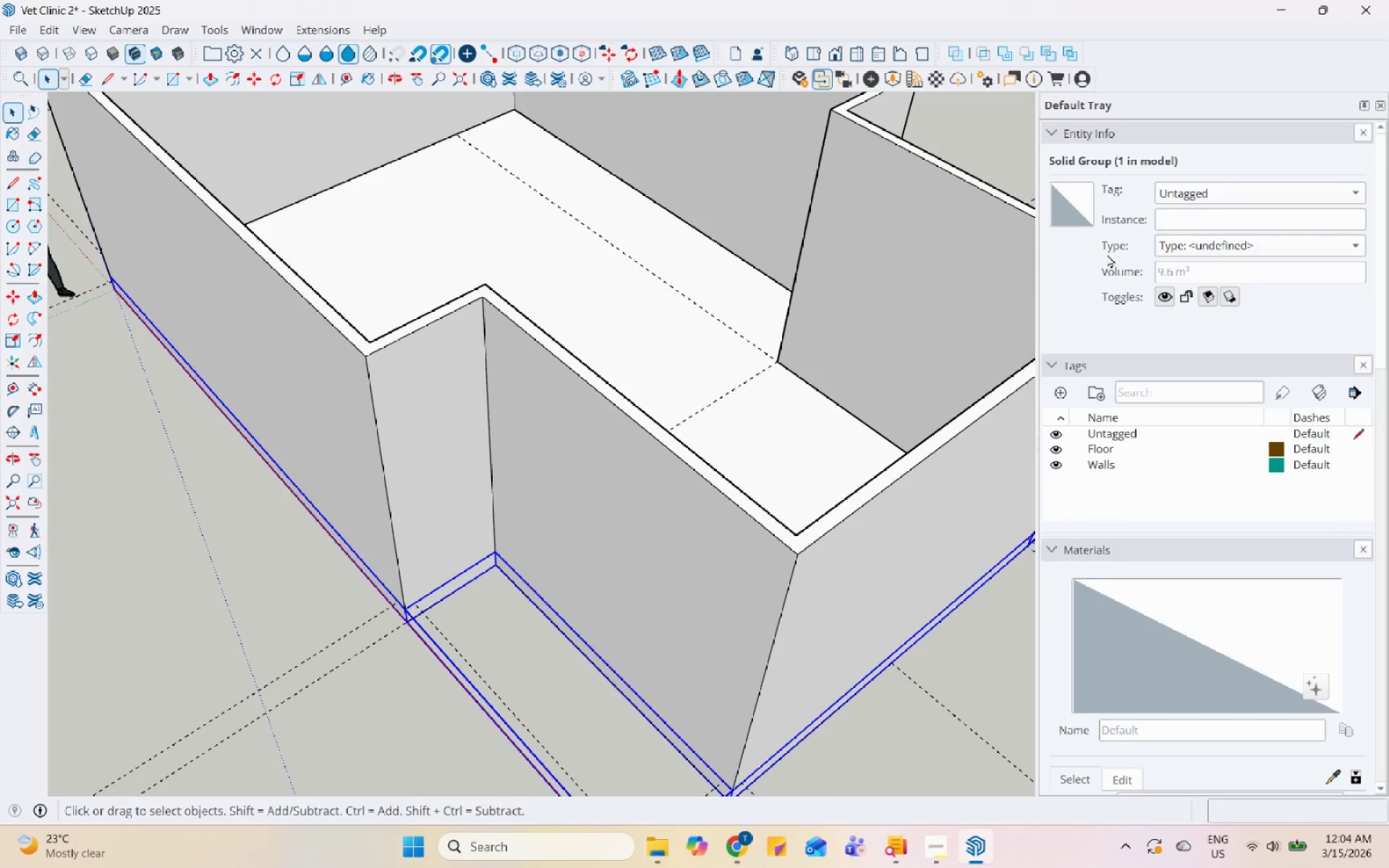 
left_click([1233, 187])
 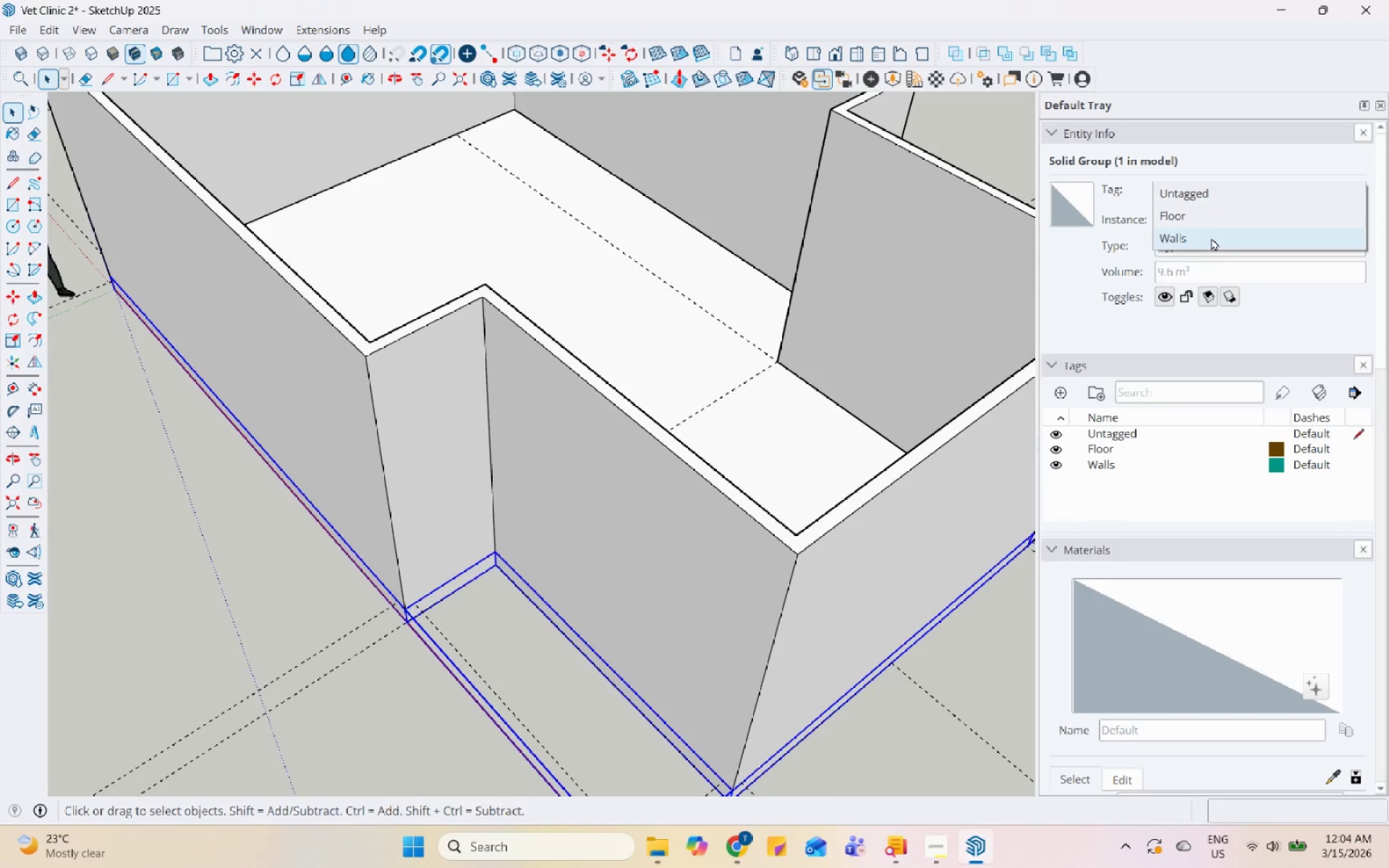 
left_click([1222, 215])
 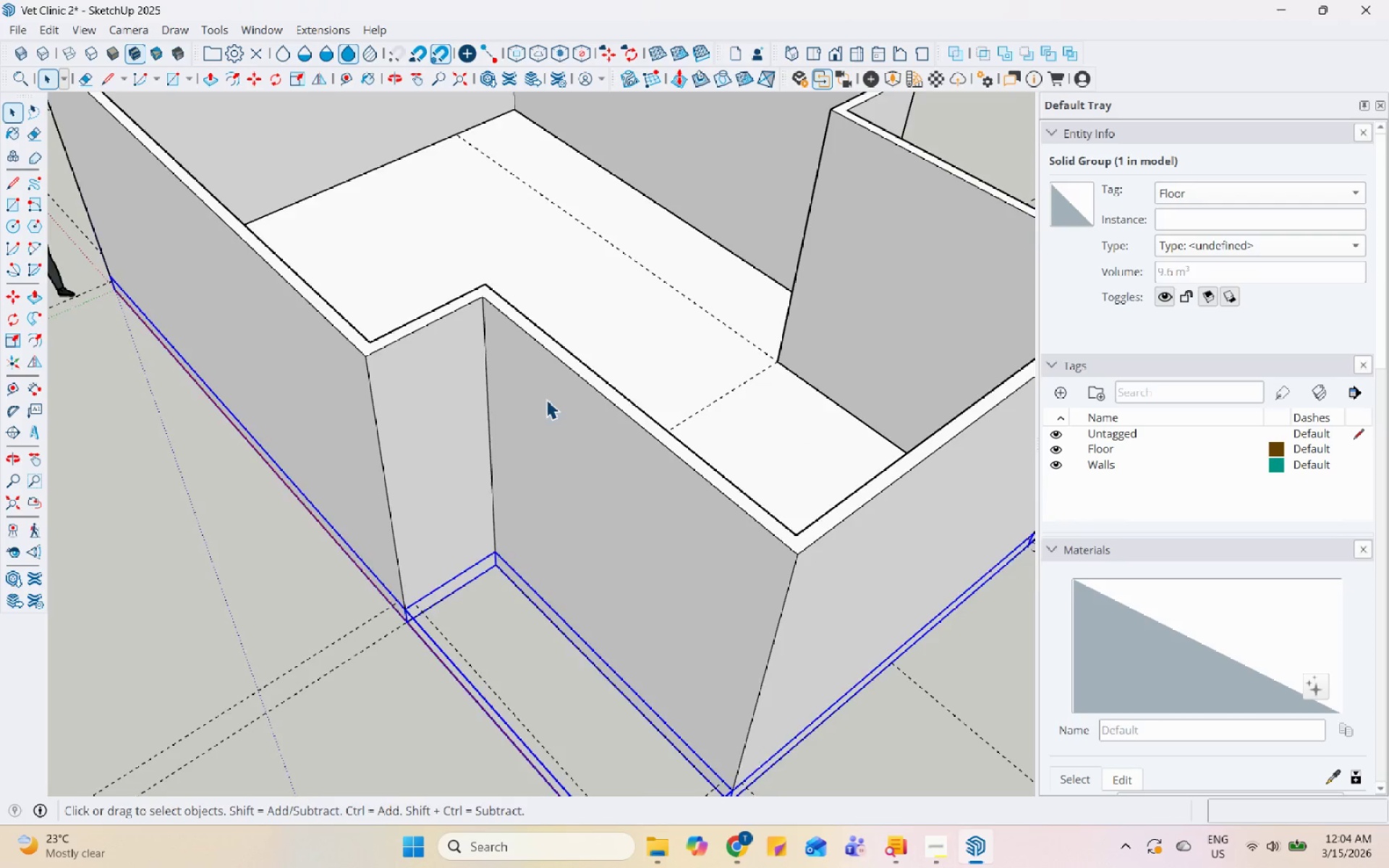 
scroll: coordinate [524, 475], scroll_direction: down, amount: 7.0
 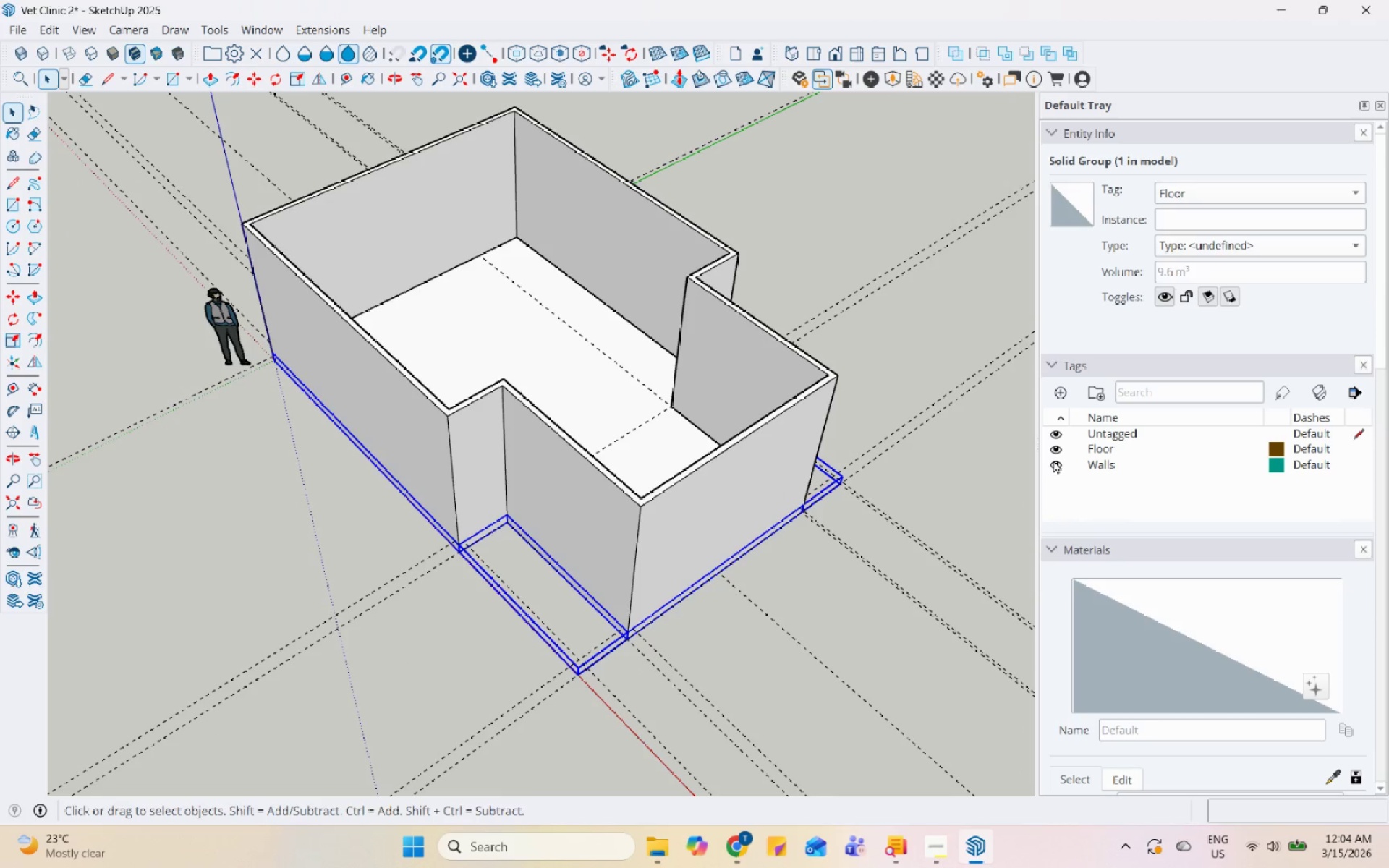 
left_click([1056, 462])
 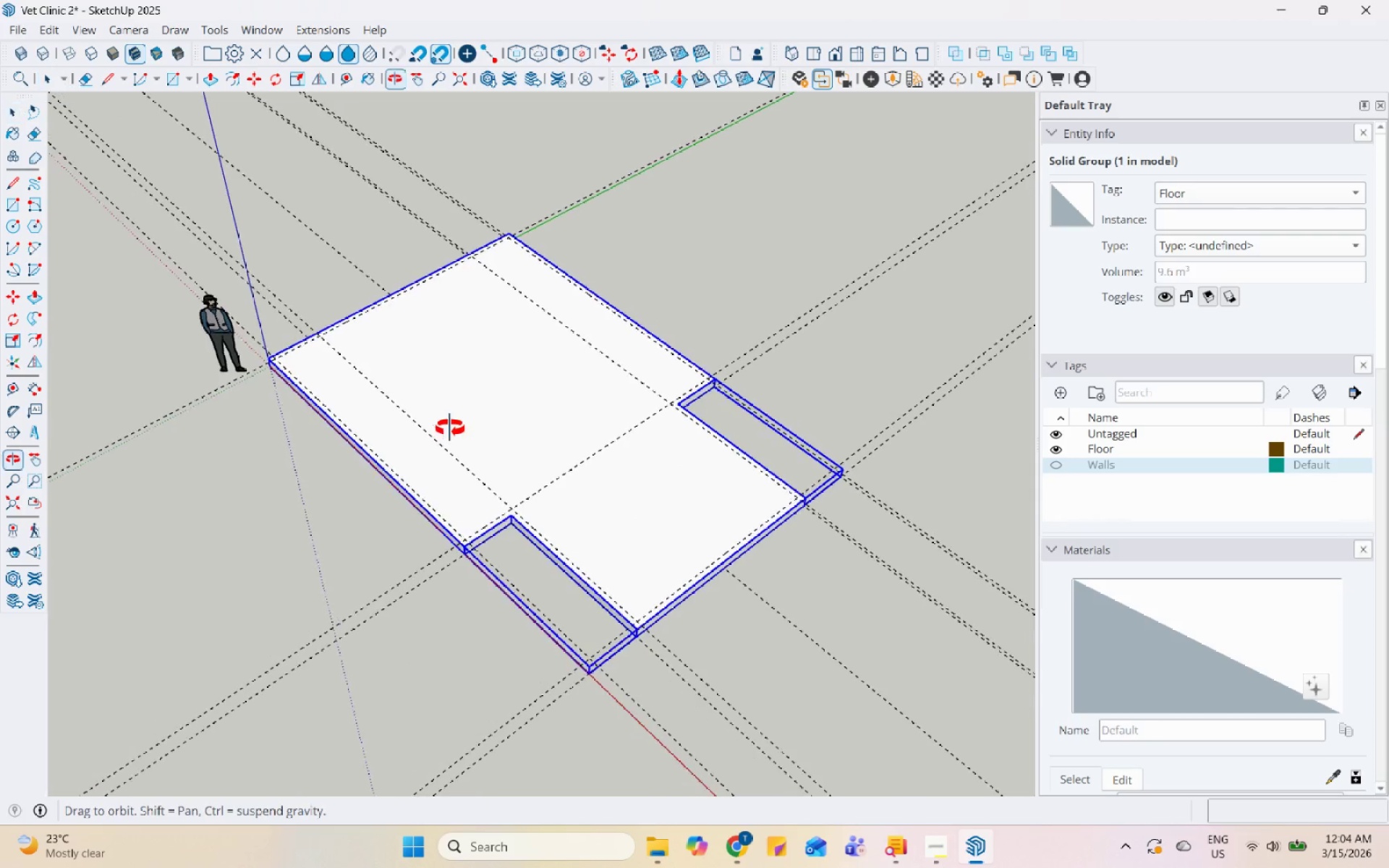 
scroll: coordinate [483, 429], scroll_direction: down, amount: 2.0
 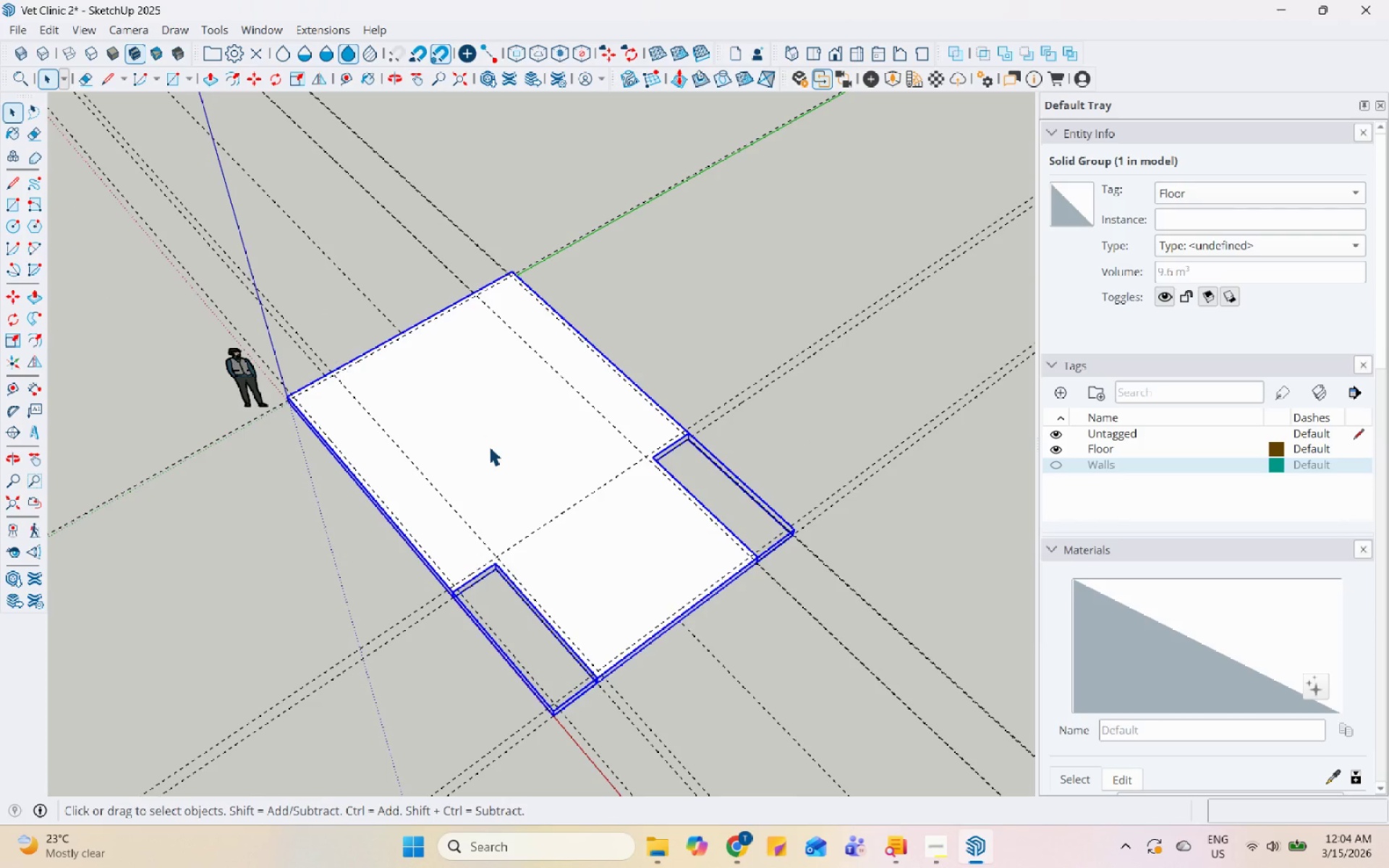 
wait(8.47)
 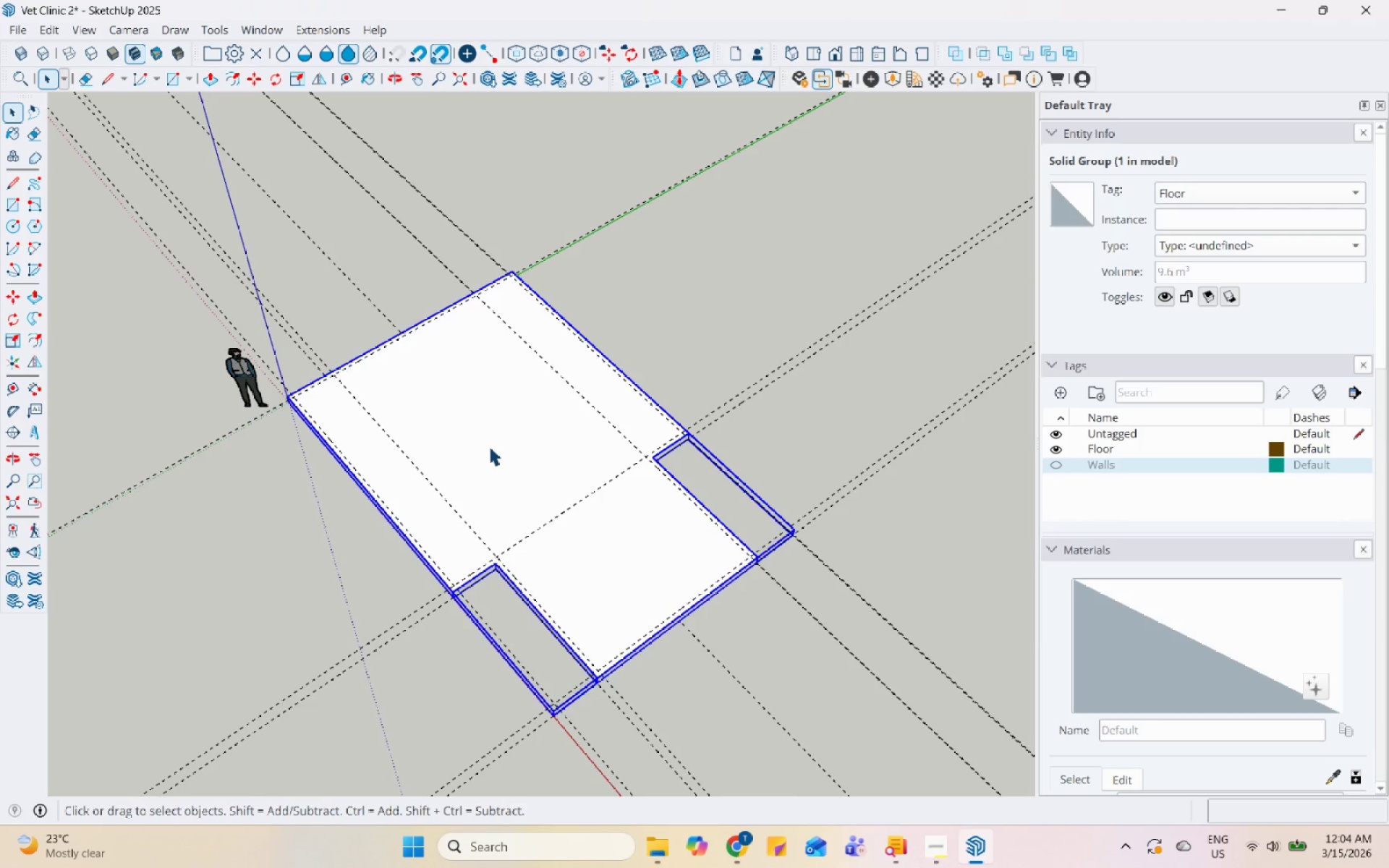 
scroll: coordinate [509, 284], scroll_direction: up, amount: 6.0
 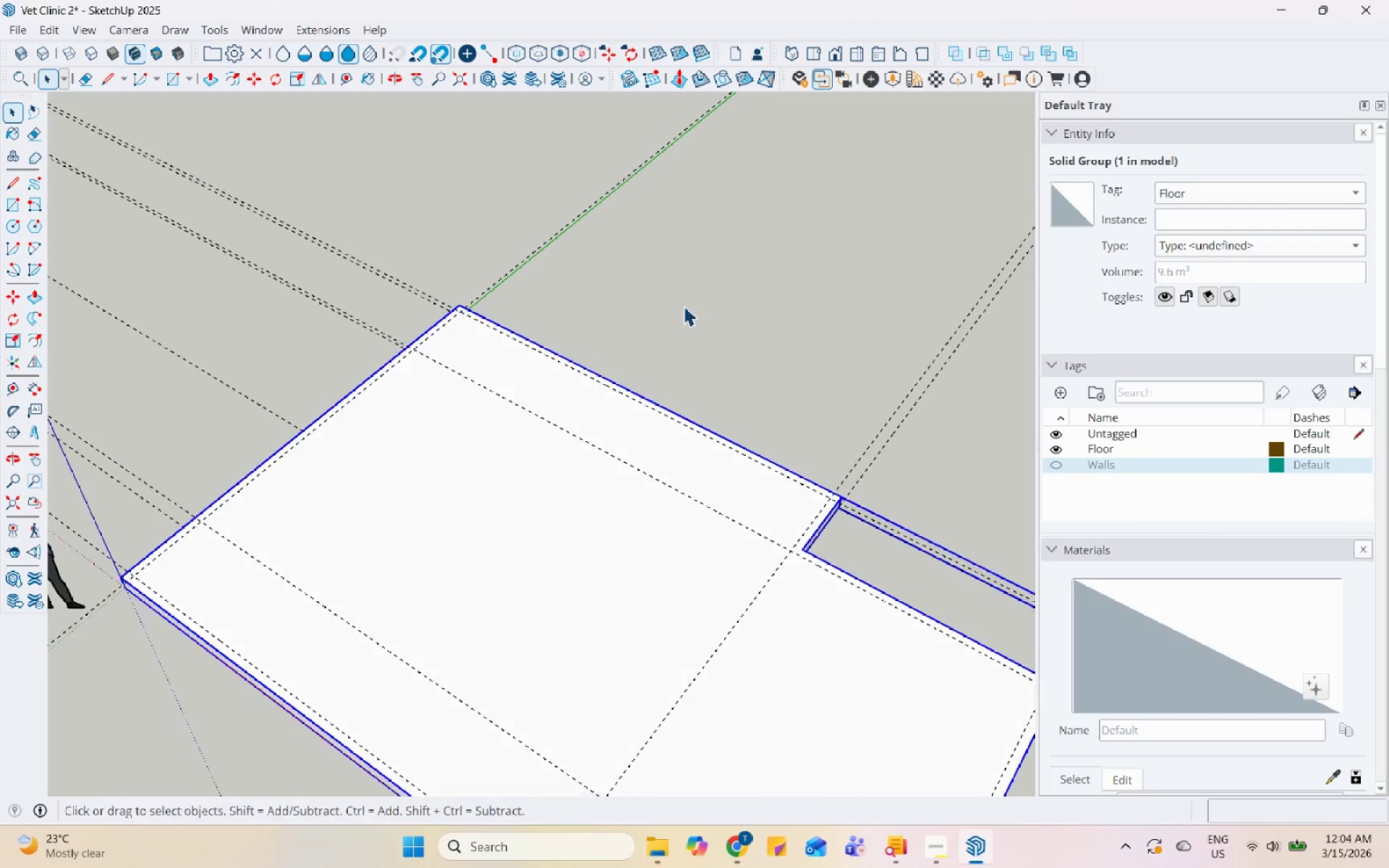 
scroll: coordinate [577, 494], scroll_direction: down, amount: 2.0
 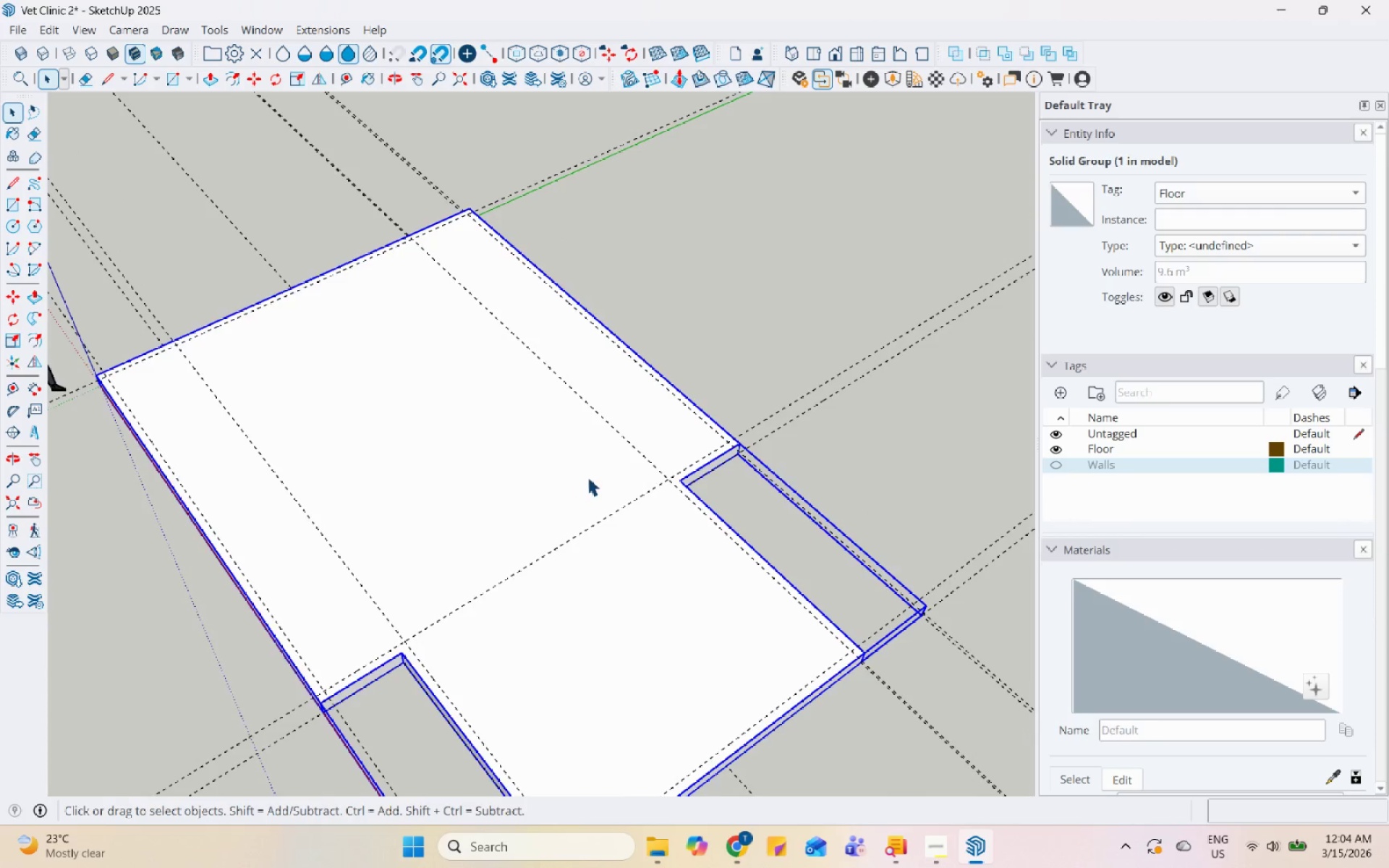 
scroll: coordinate [553, 479], scroll_direction: up, amount: 3.0
 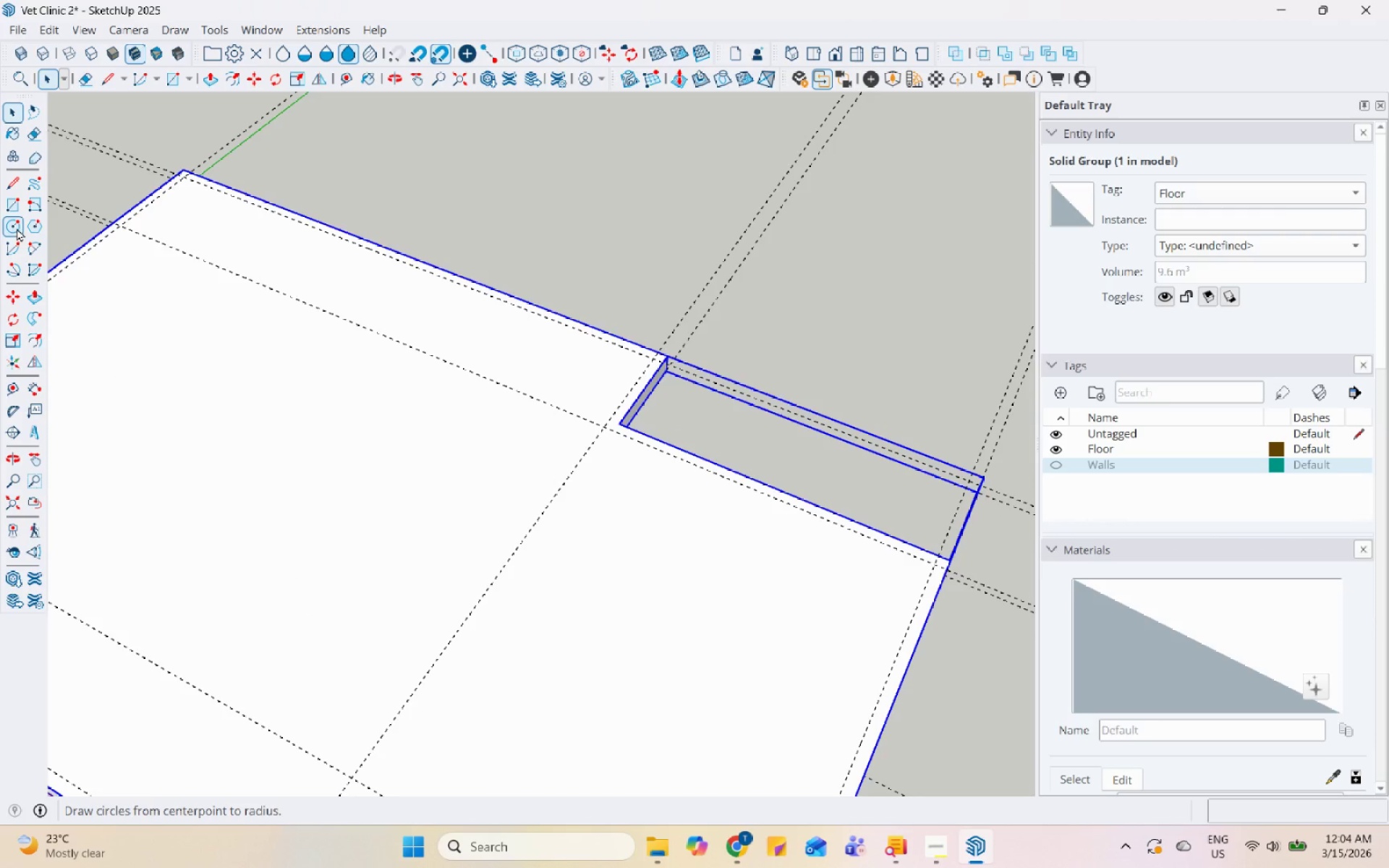 
left_click([14, 212])
 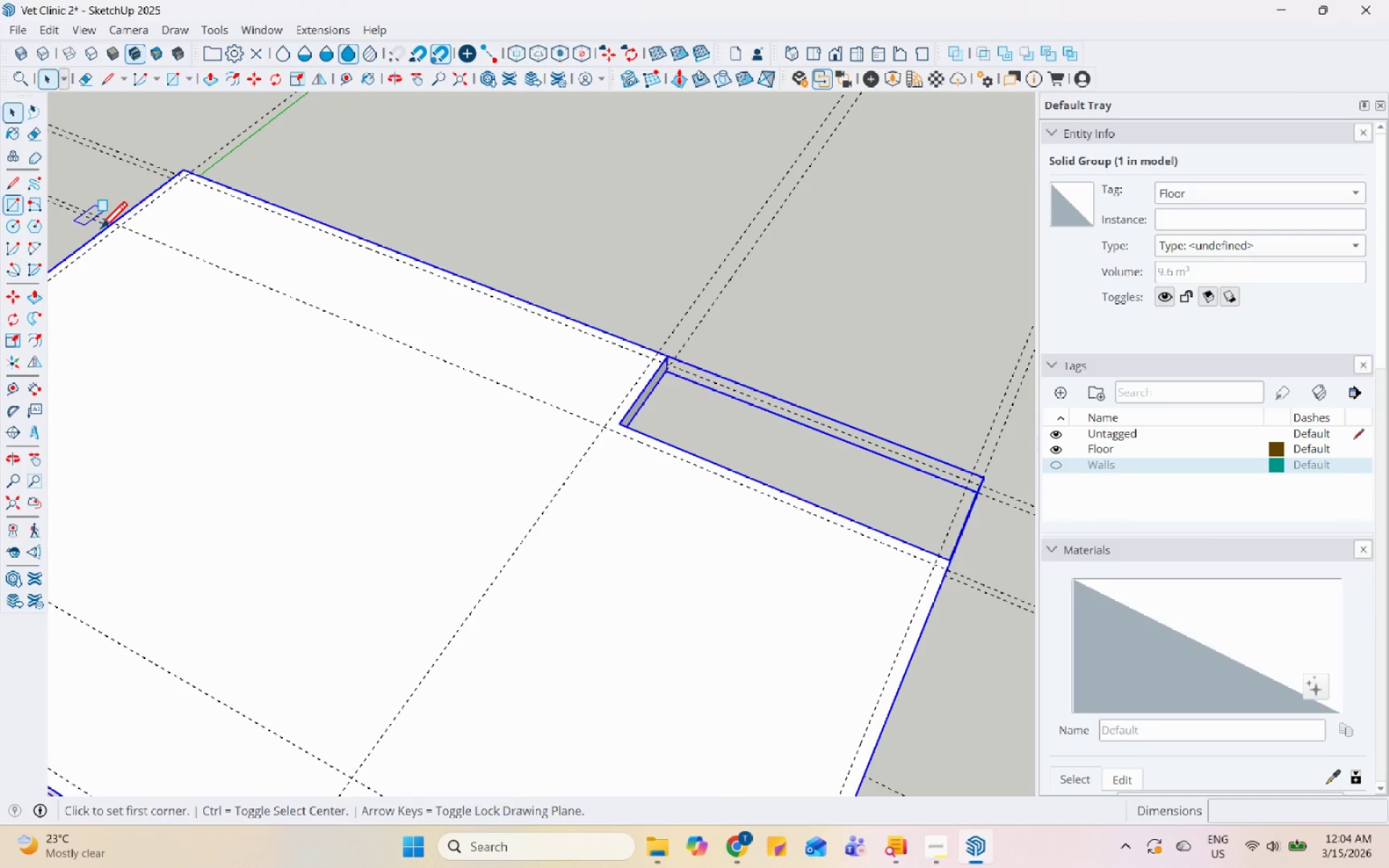 
scroll: coordinate [224, 275], scroll_direction: none, amount: 0.0
 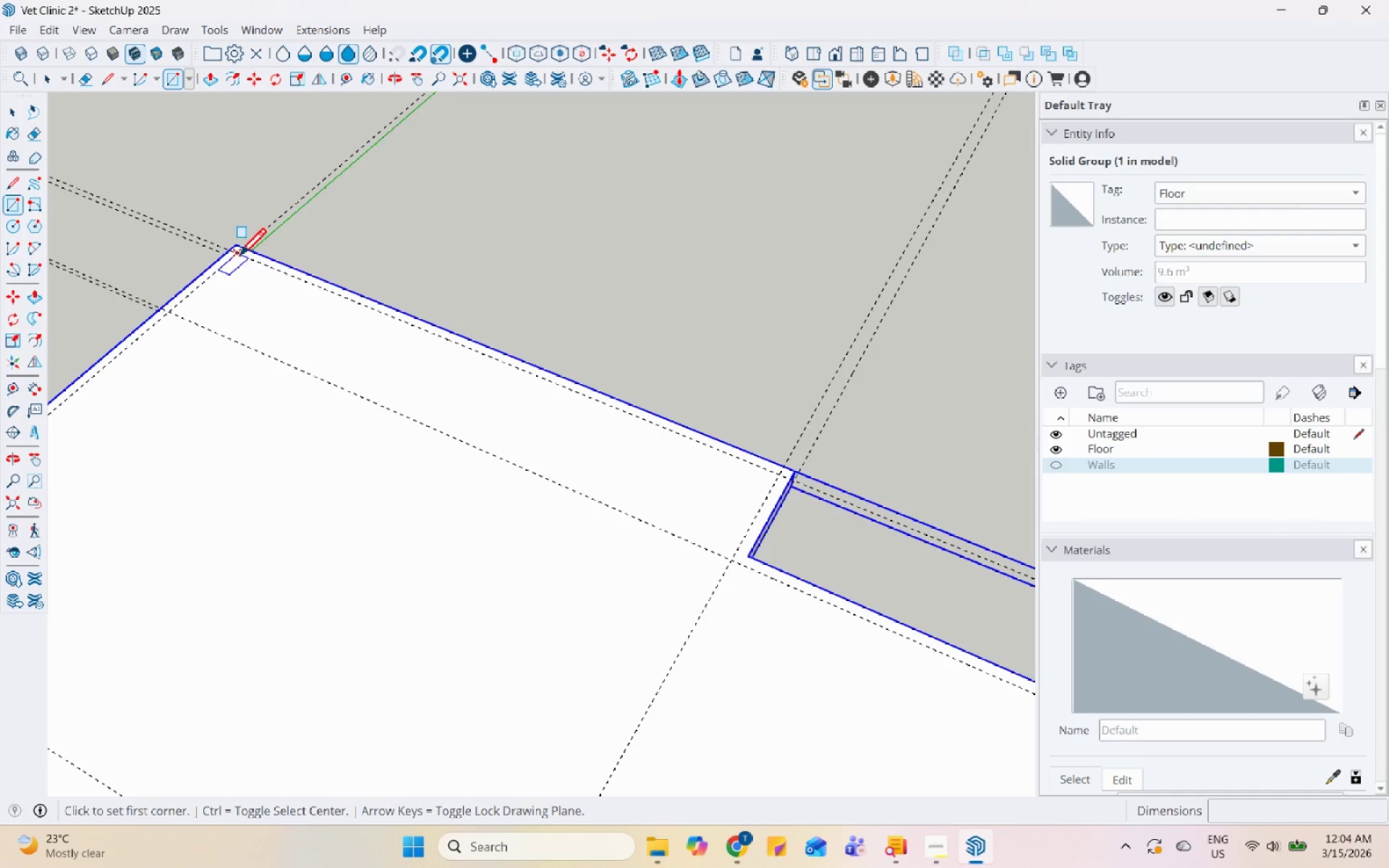 
key(Space)
 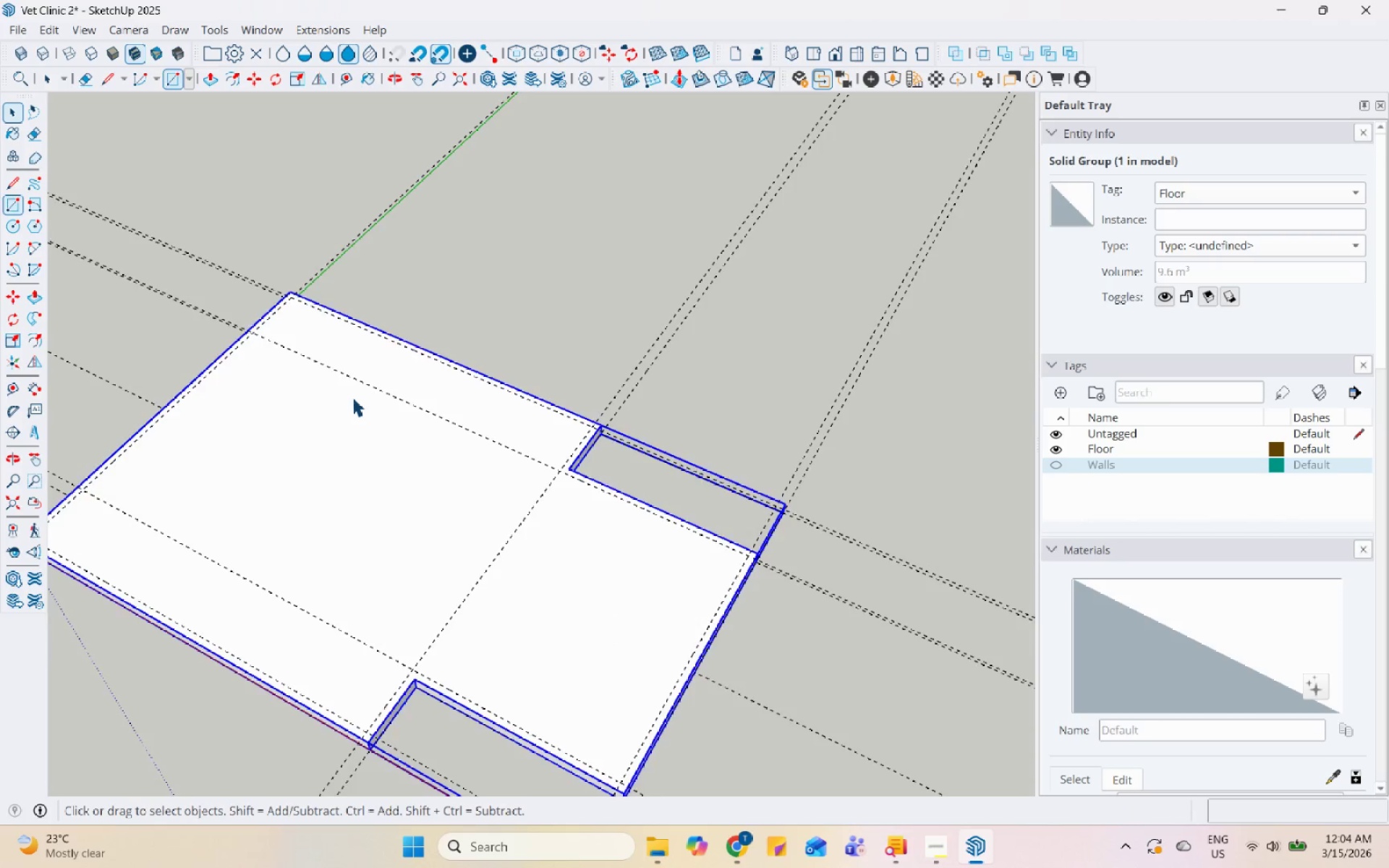 
scroll: coordinate [366, 374], scroll_direction: down, amount: 6.0
 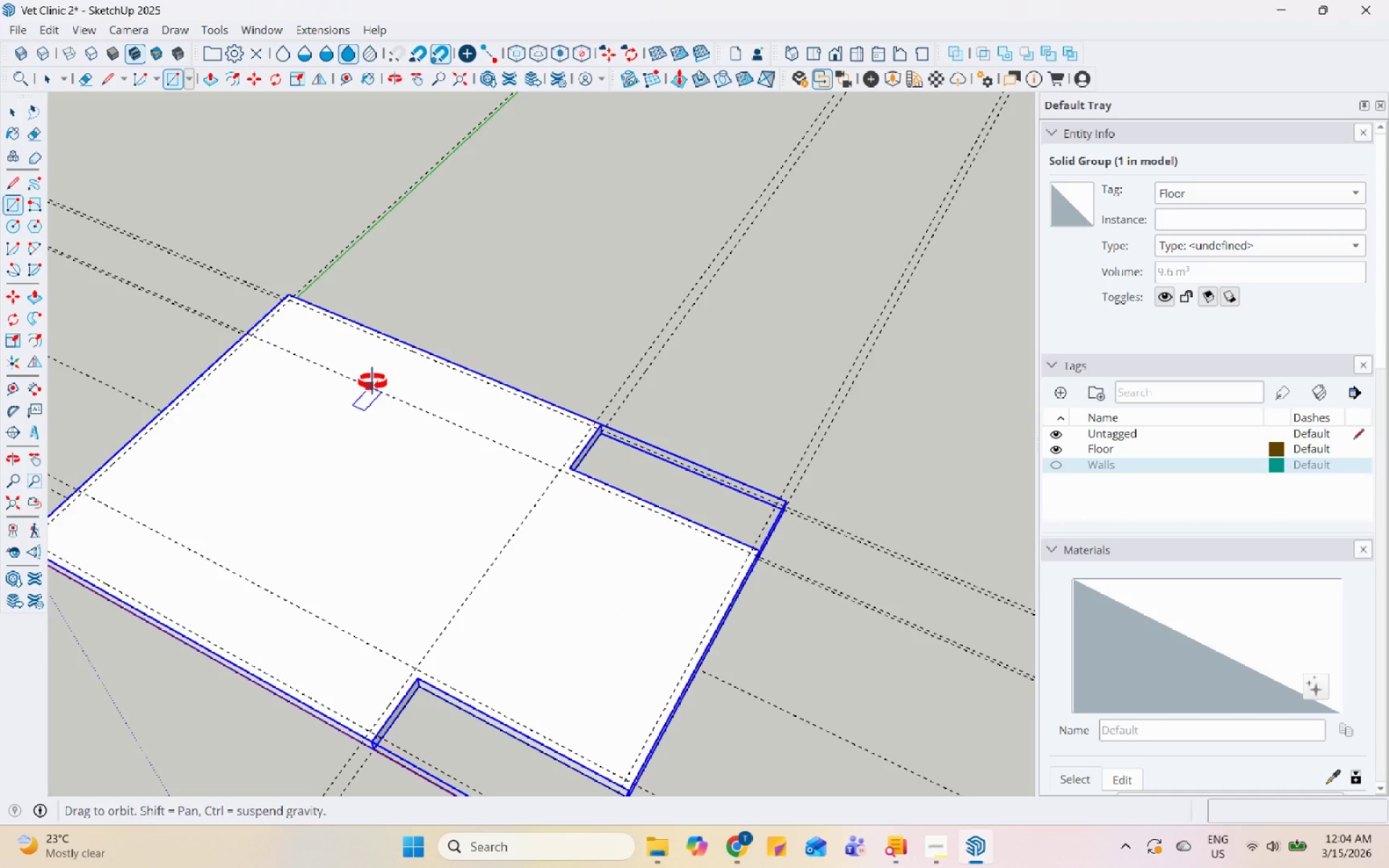 
scroll: coordinate [352, 397], scroll_direction: up, amount: 6.0
 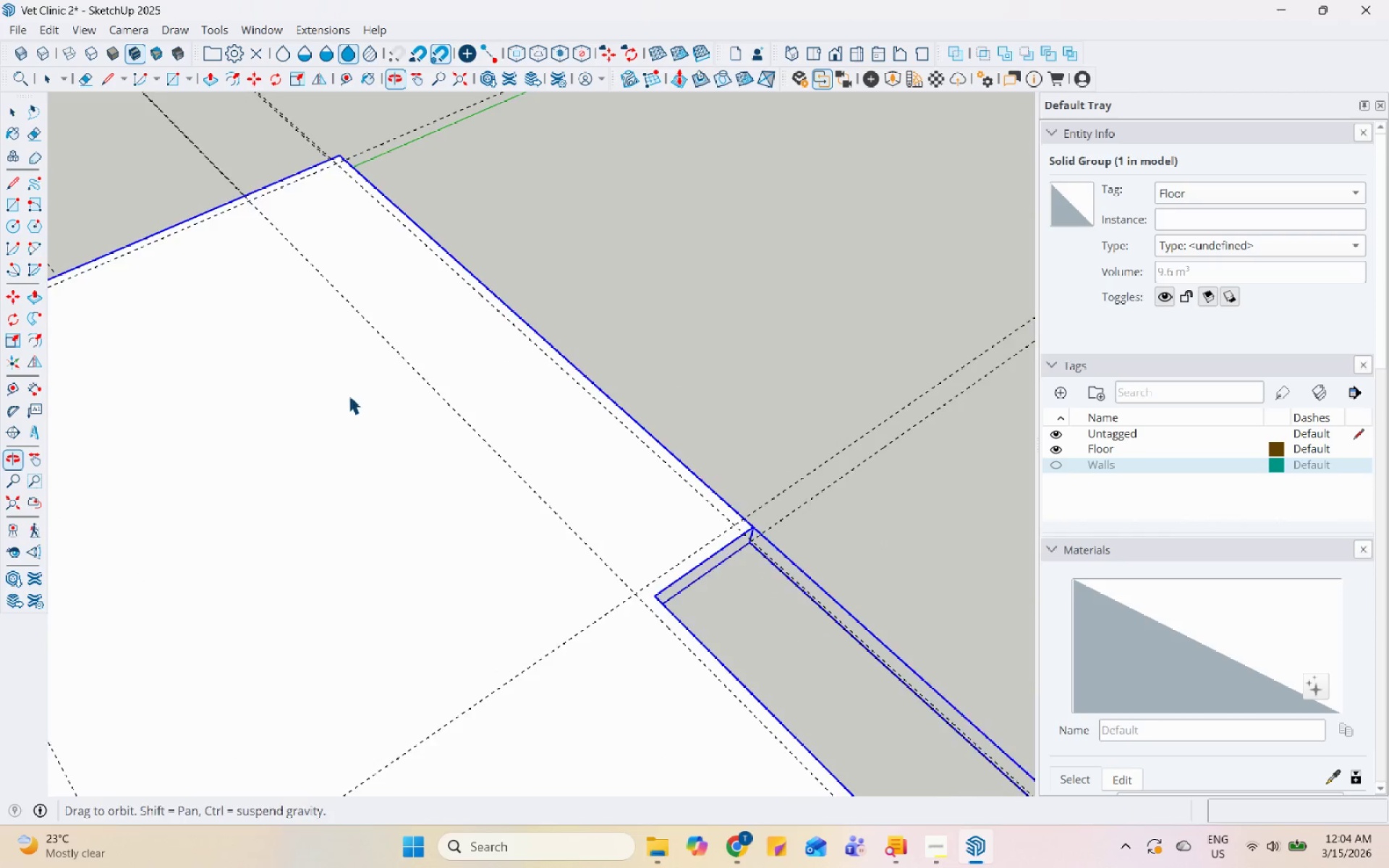 
scroll: coordinate [581, 469], scroll_direction: down, amount: 6.0
 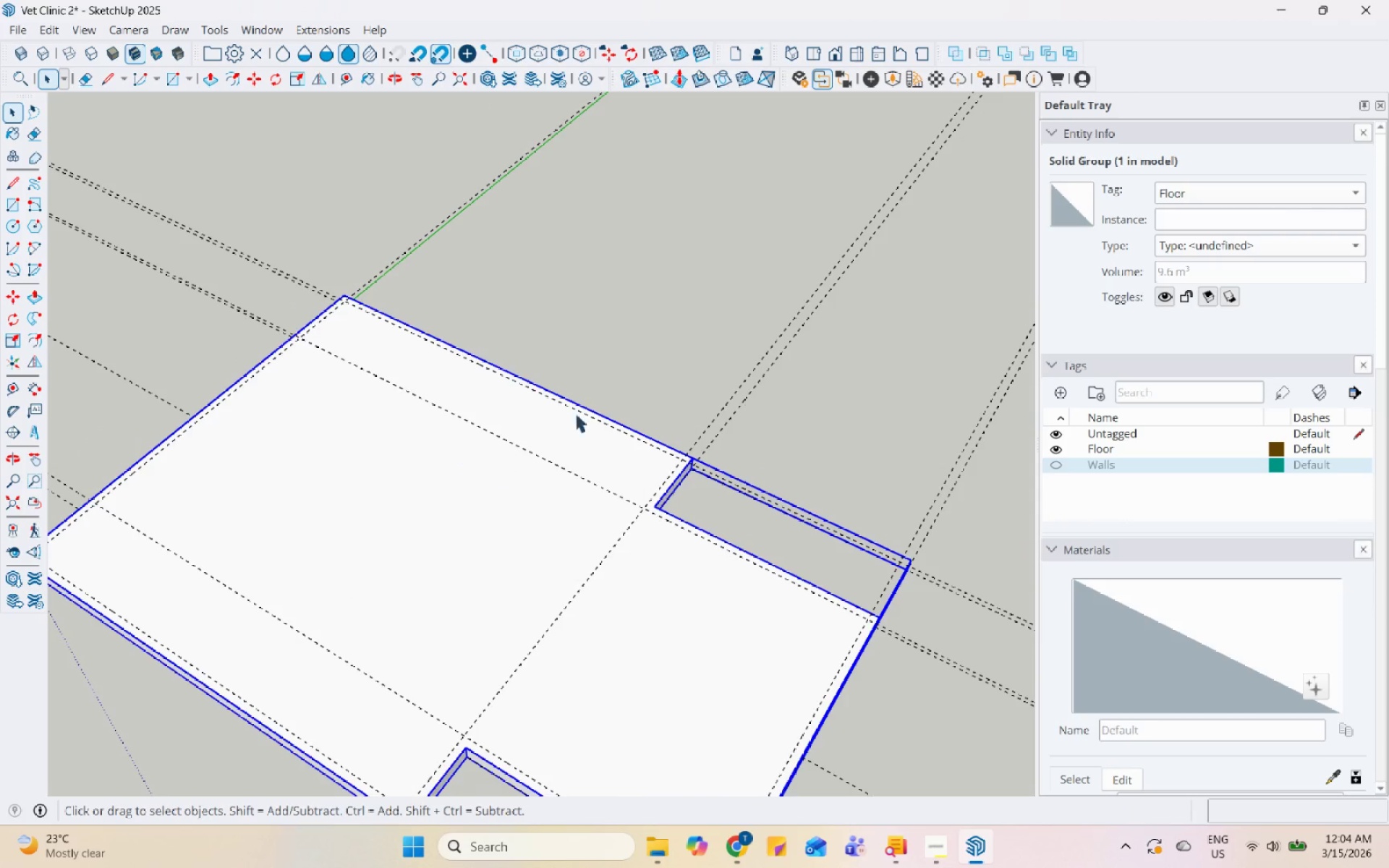 
right_click([687, 366])
 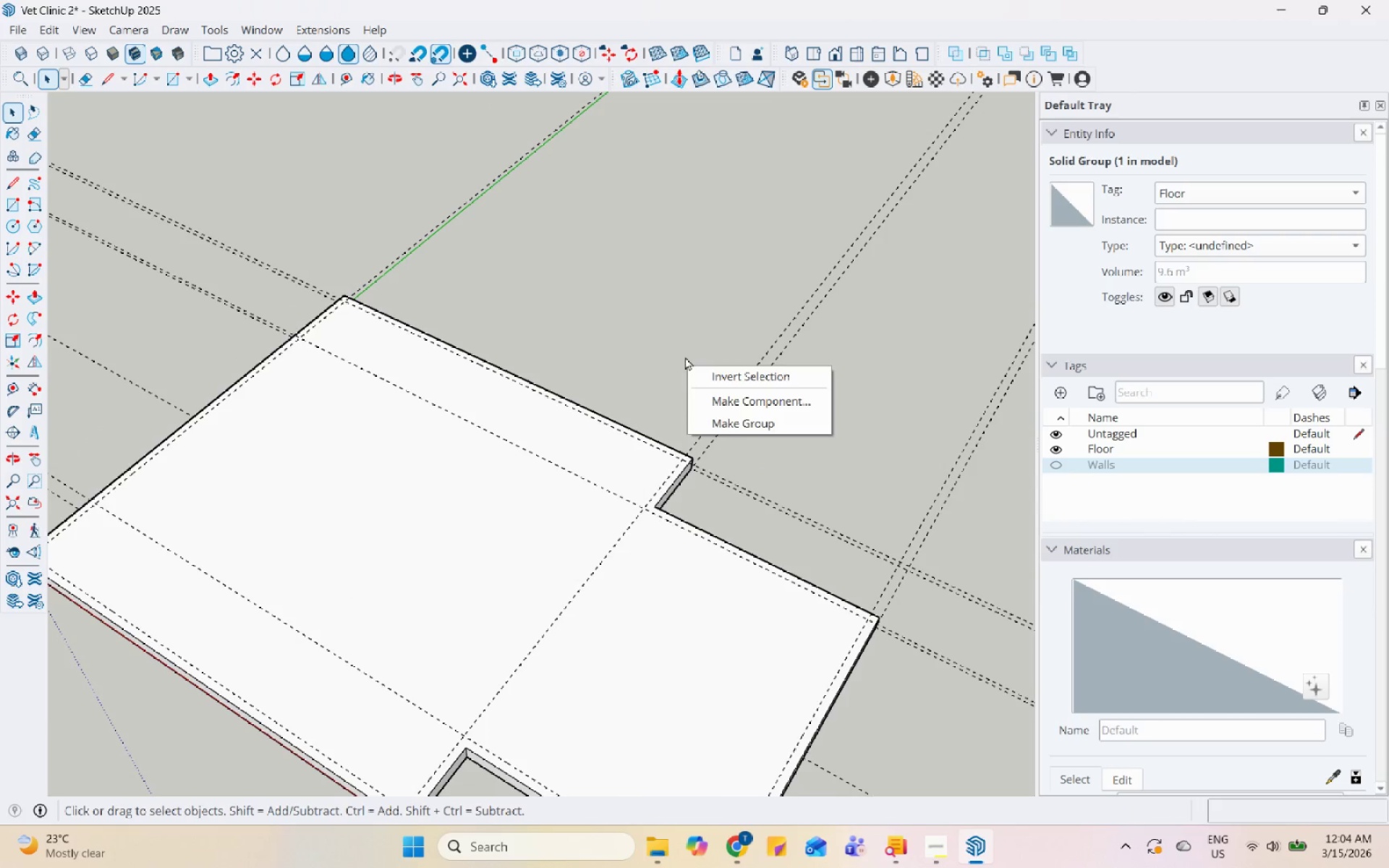 
left_click([661, 313])
 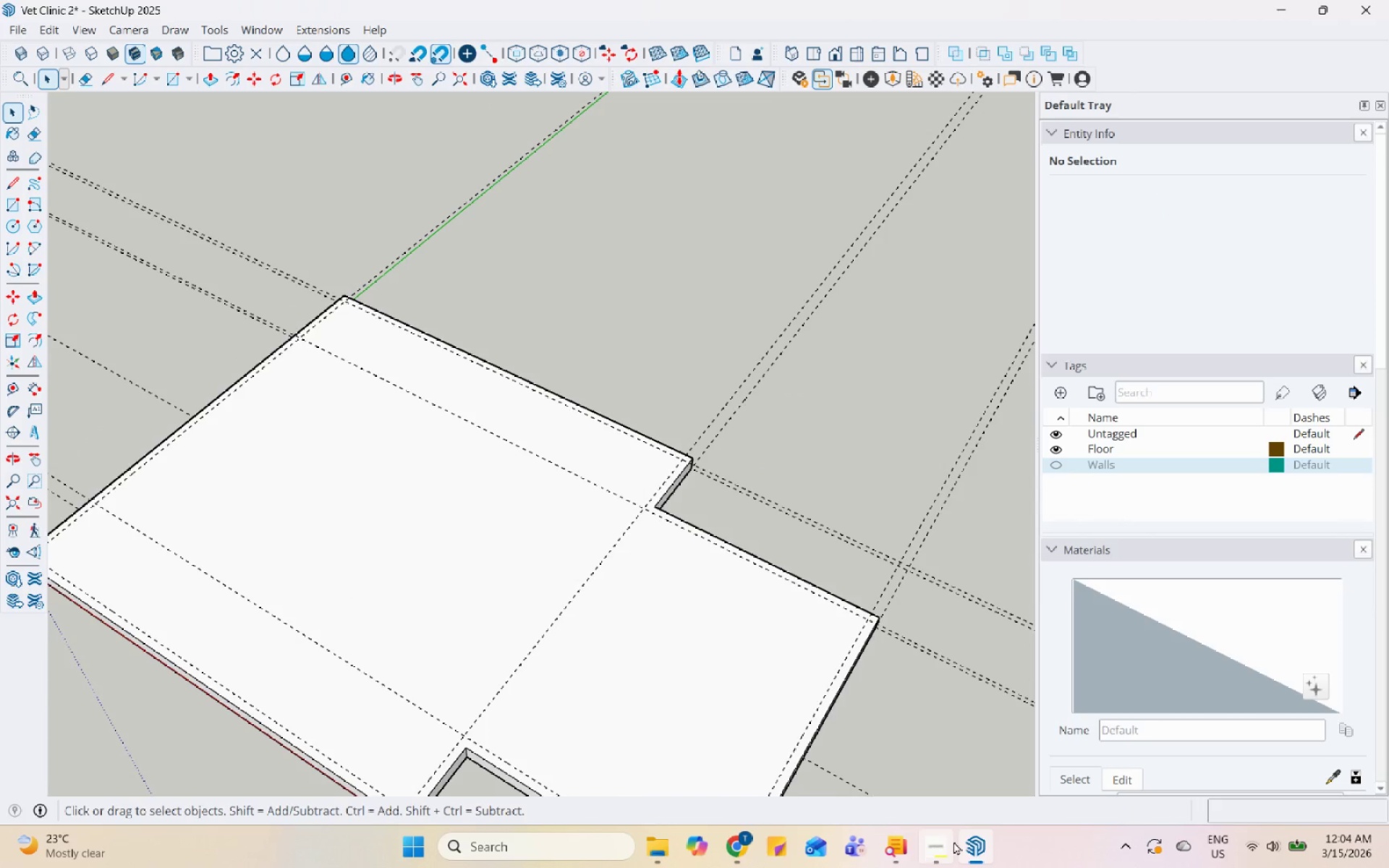 
right_click([982, 843])
 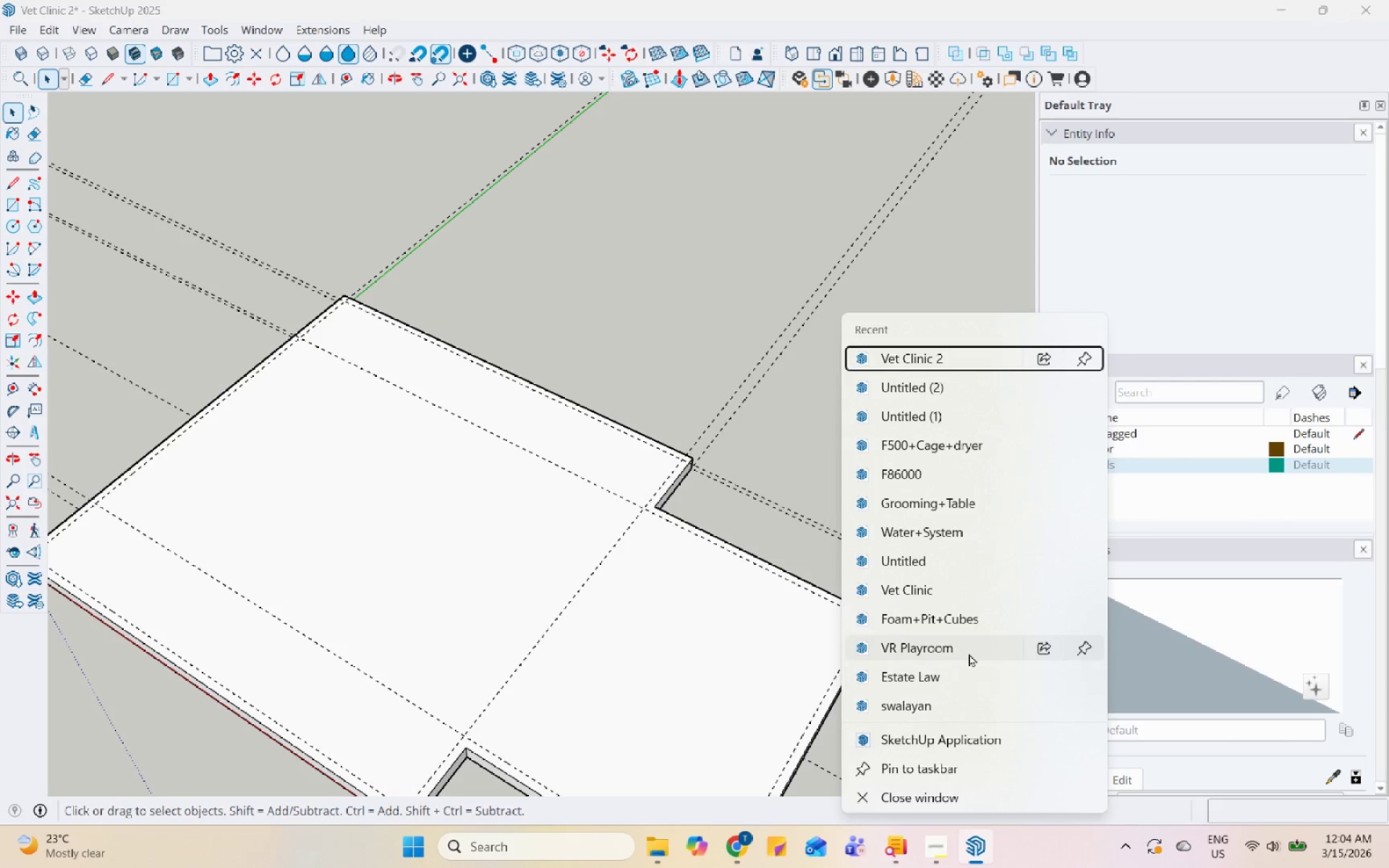 
left_click([990, 595])
 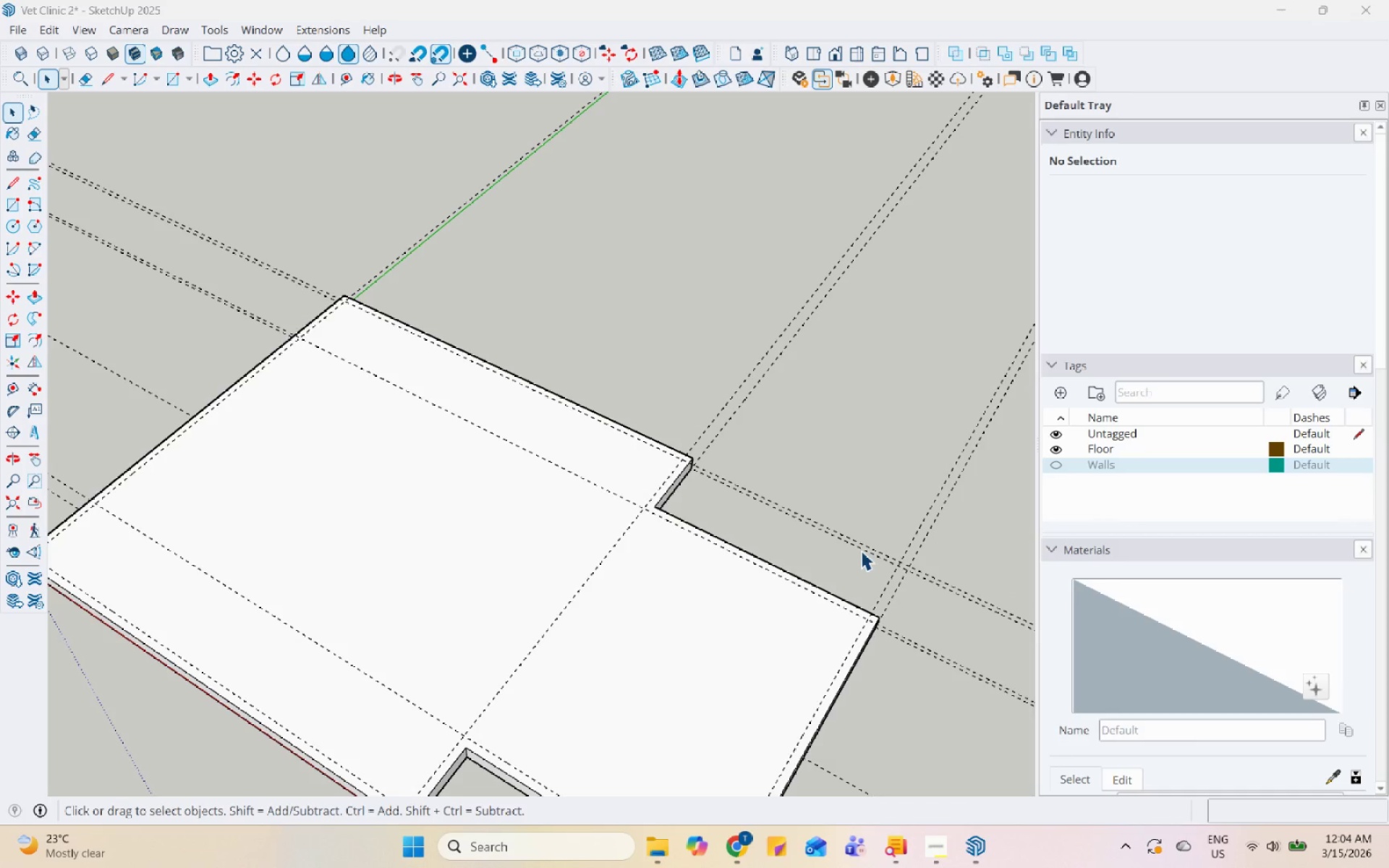 
scroll: coordinate [1031, 805], scroll_direction: down, amount: 1.0
 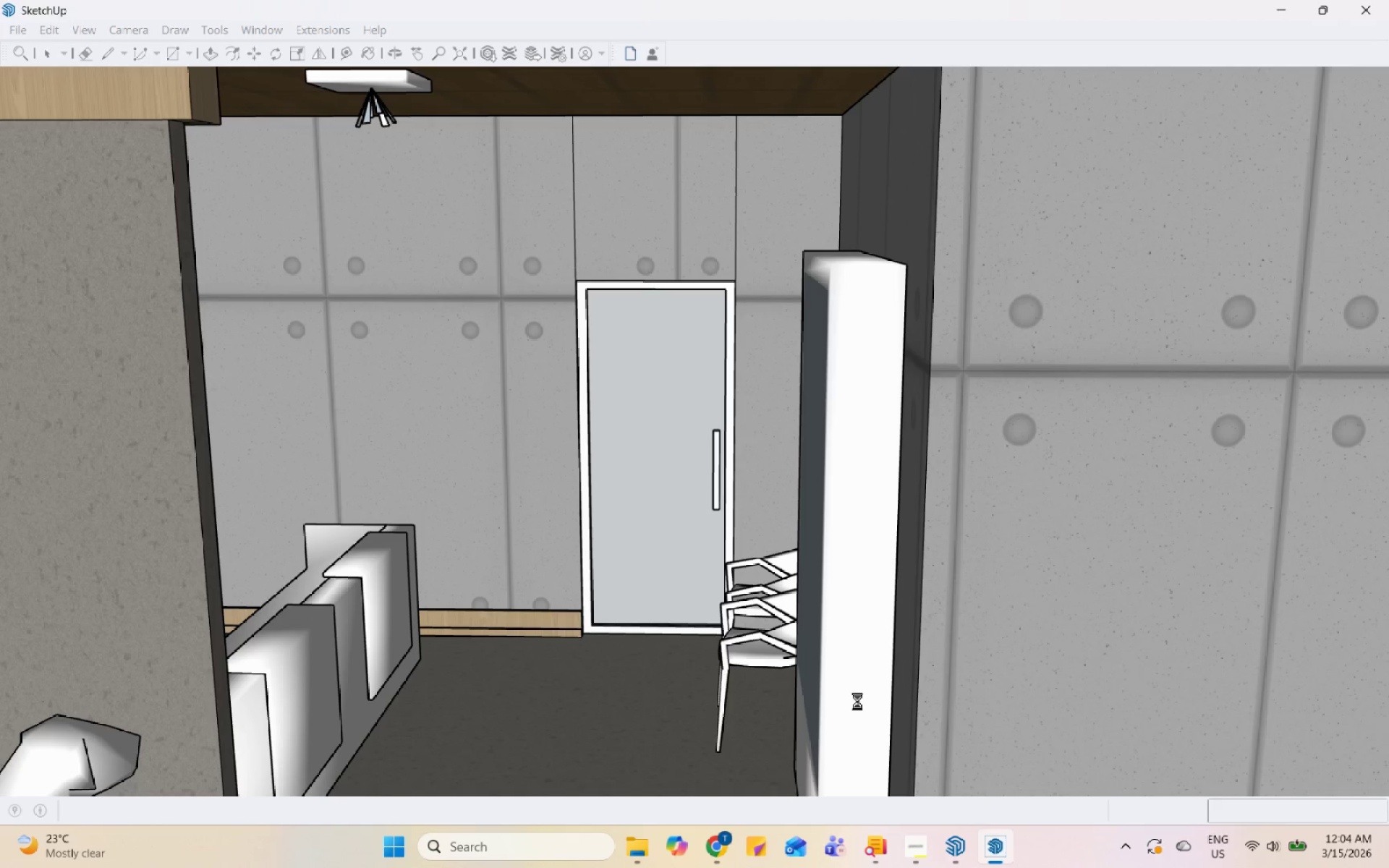 
wait(5.34)
 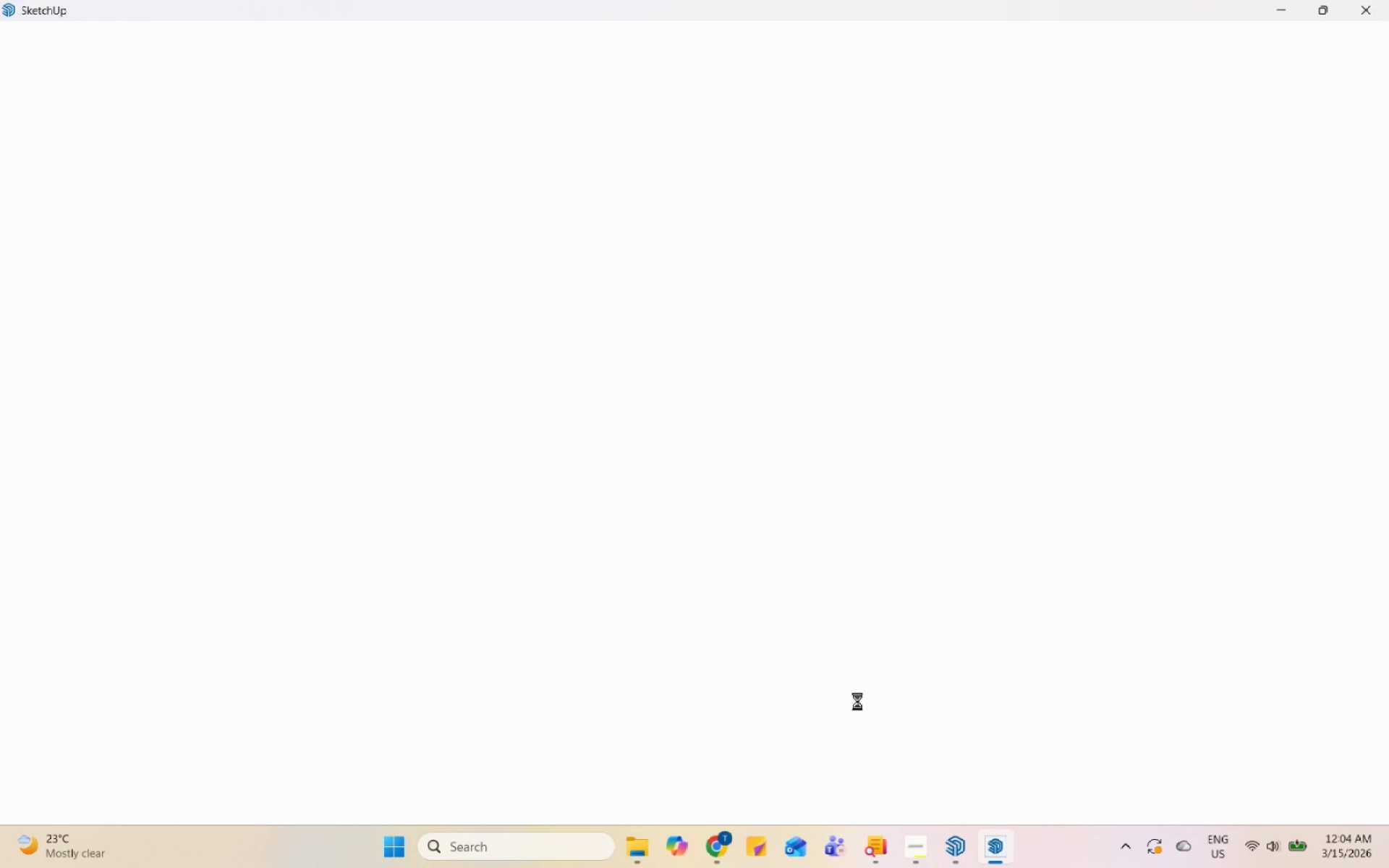 
scroll: coordinate [1104, 475], scroll_direction: down, amount: 25.0
 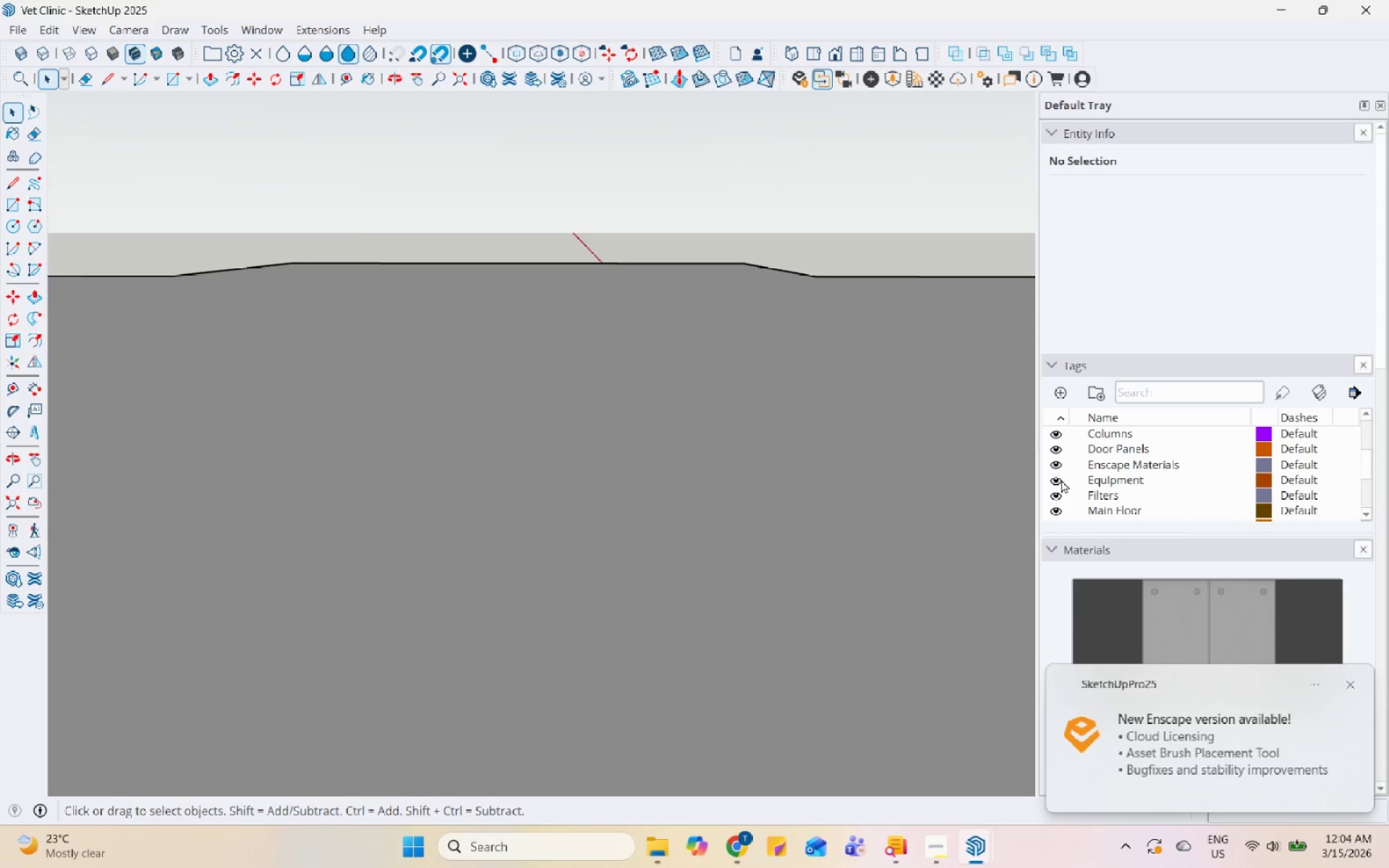 
scroll: coordinate [1061, 467], scroll_direction: up, amount: 1.0
 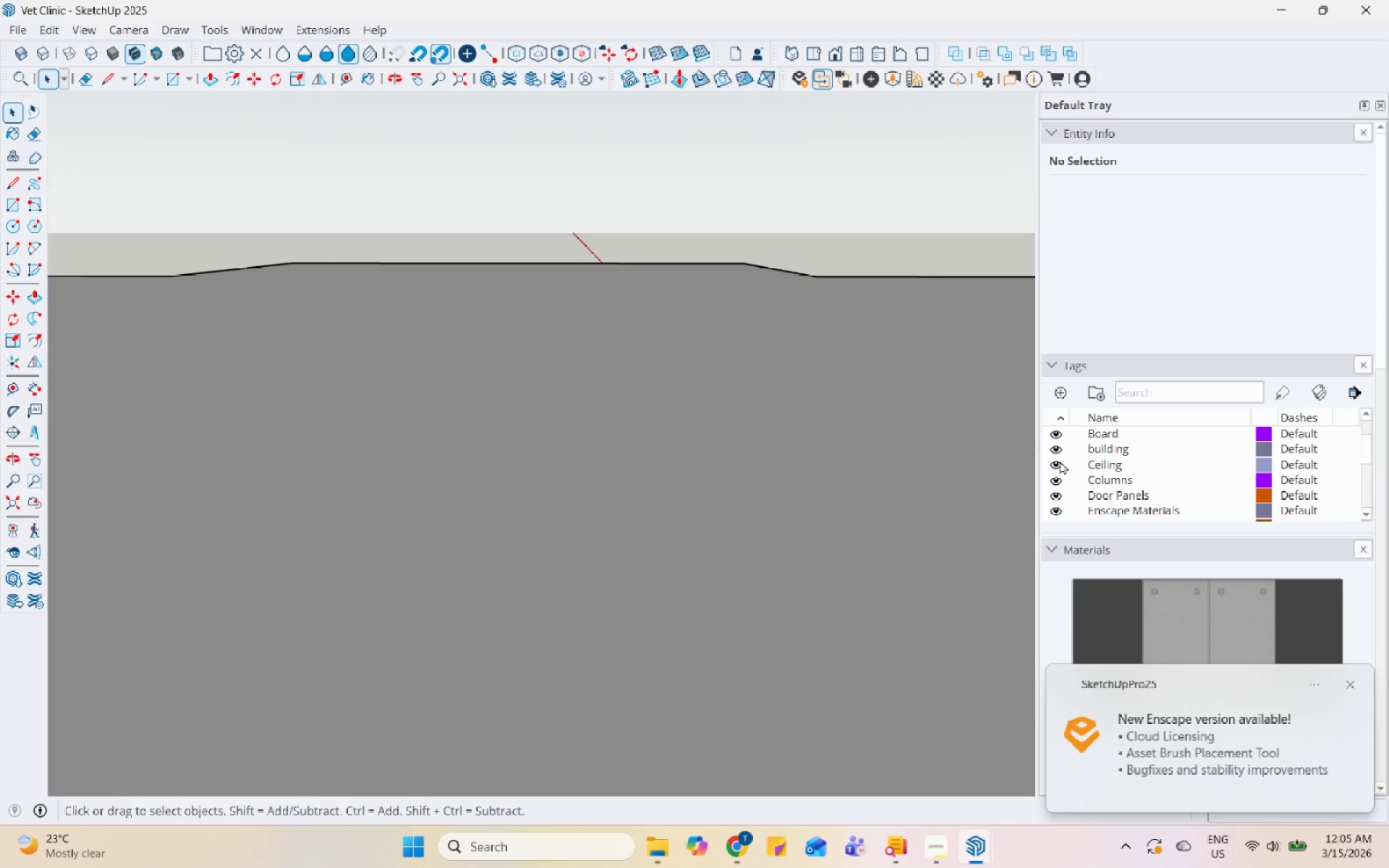 
left_click([1056, 461])
 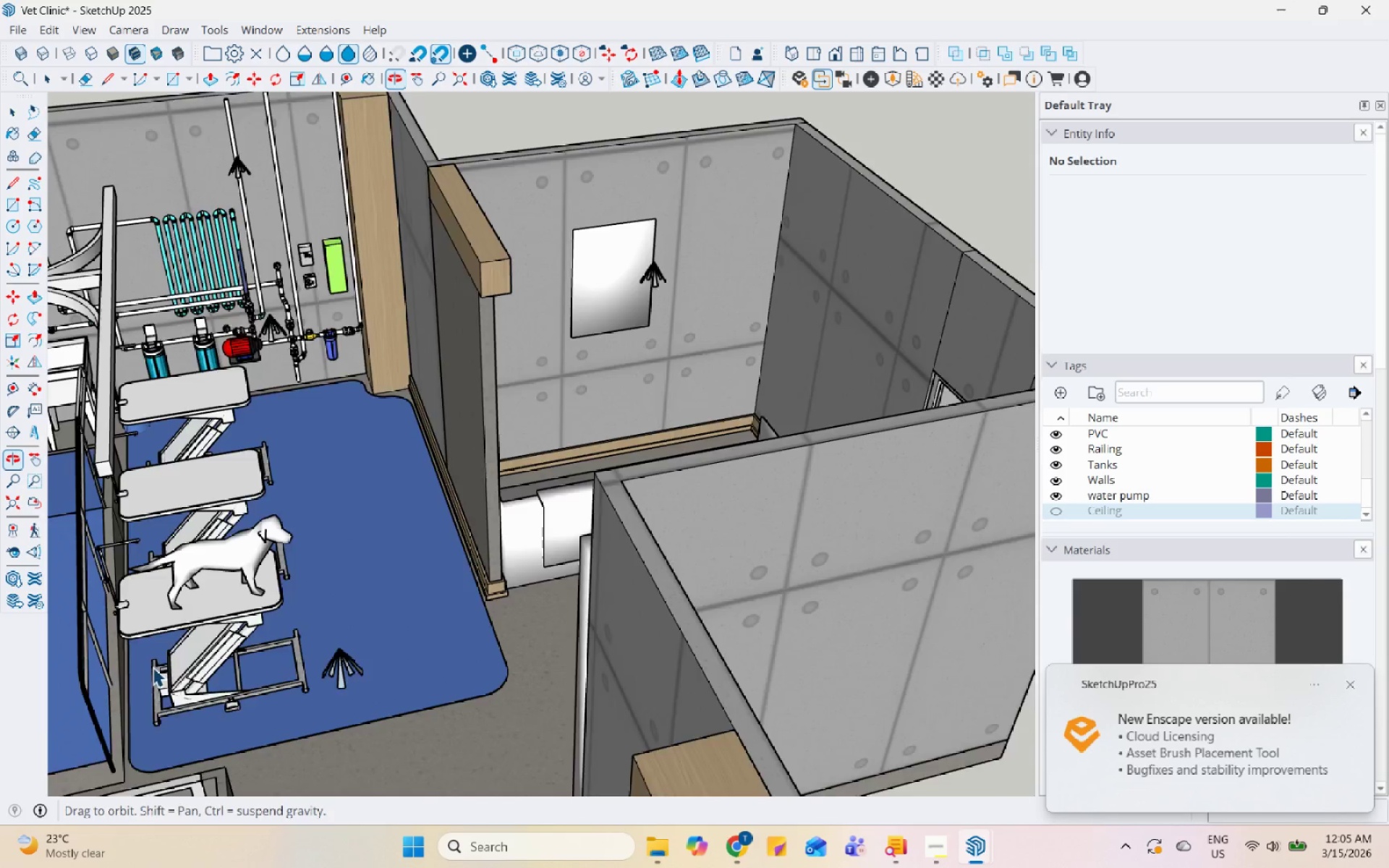 
scroll: coordinate [600, 448], scroll_direction: down, amount: 11.0
 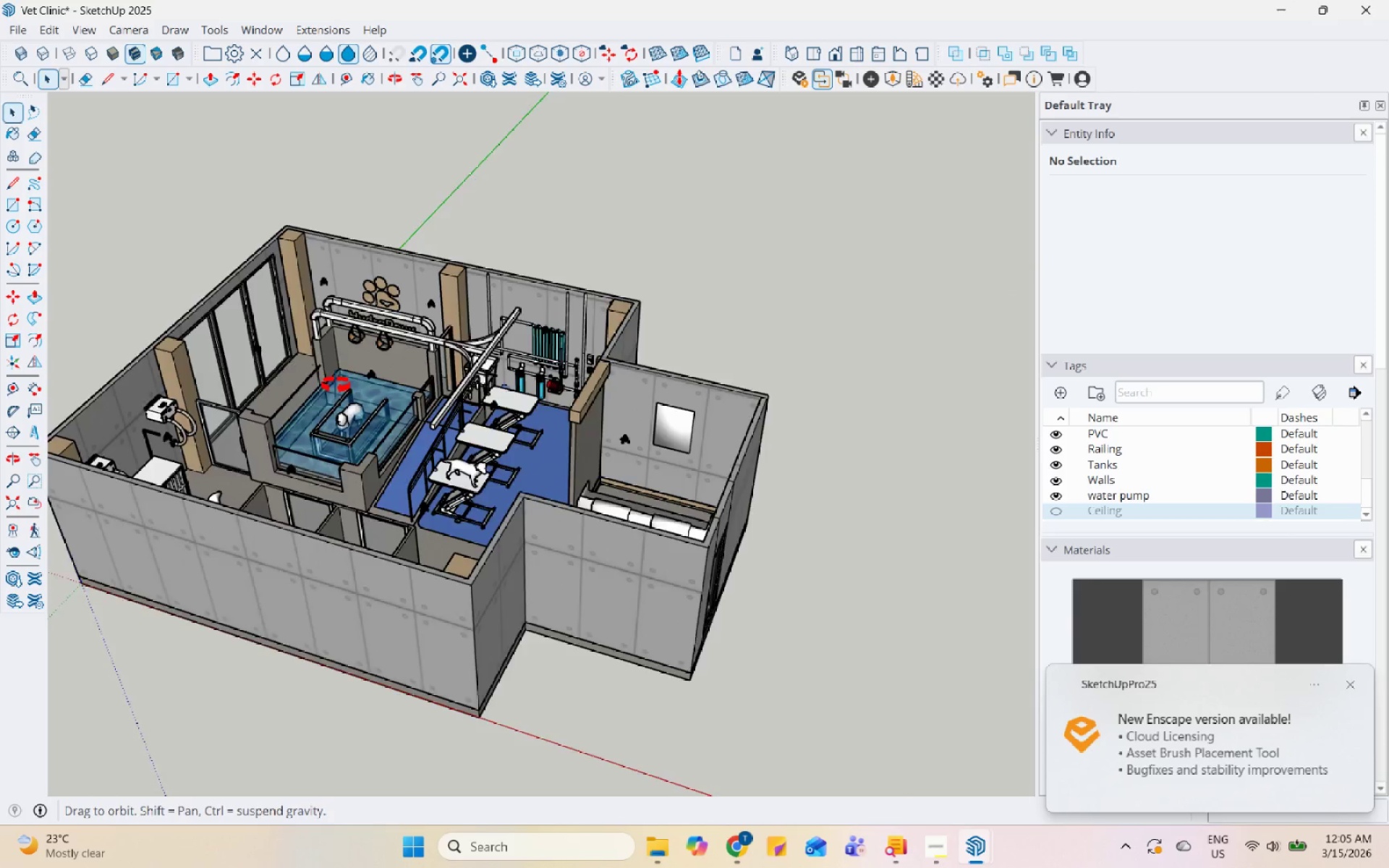 
scroll: coordinate [472, 302], scroll_direction: up, amount: 12.0
 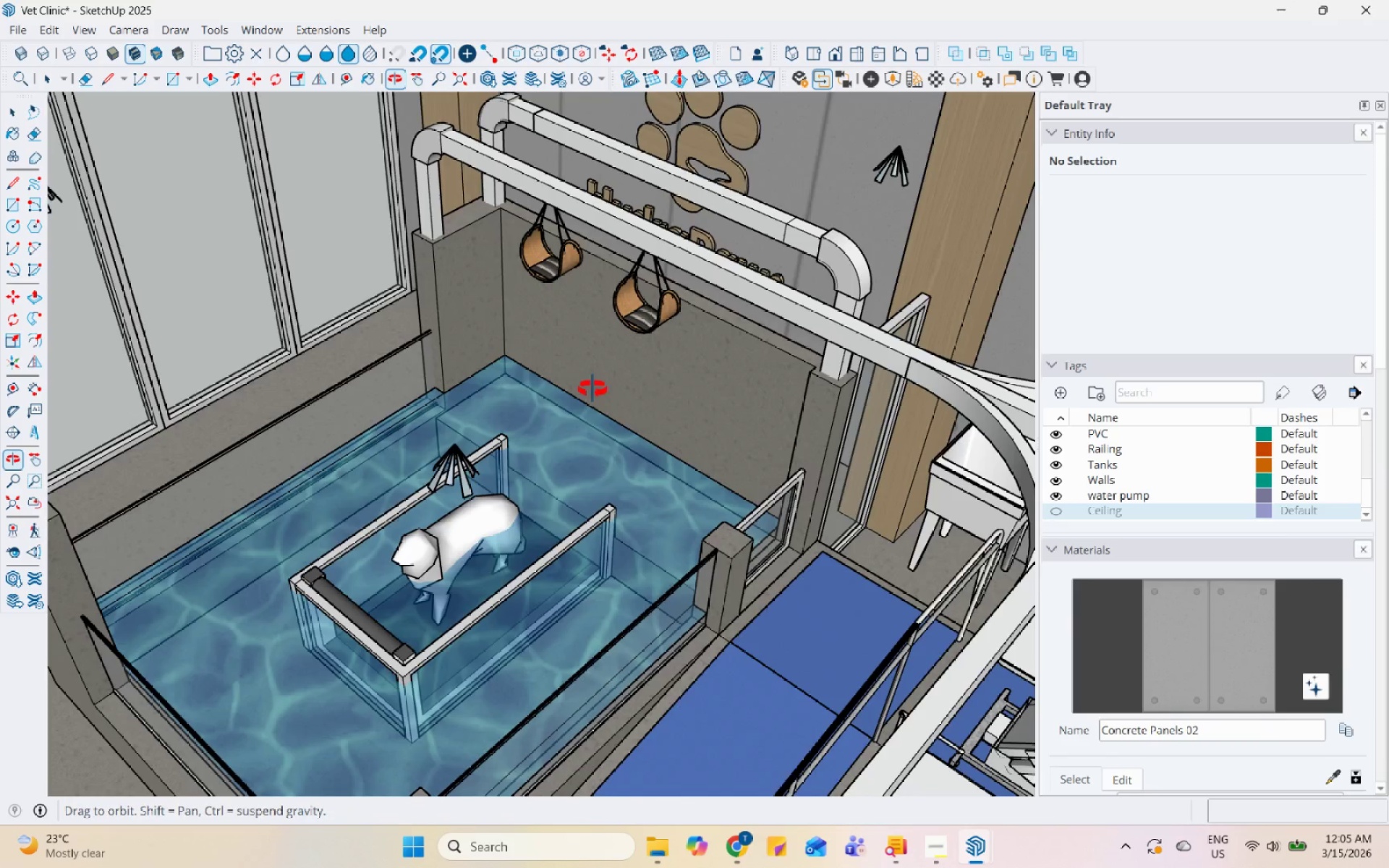 
left_click([638, 359])
 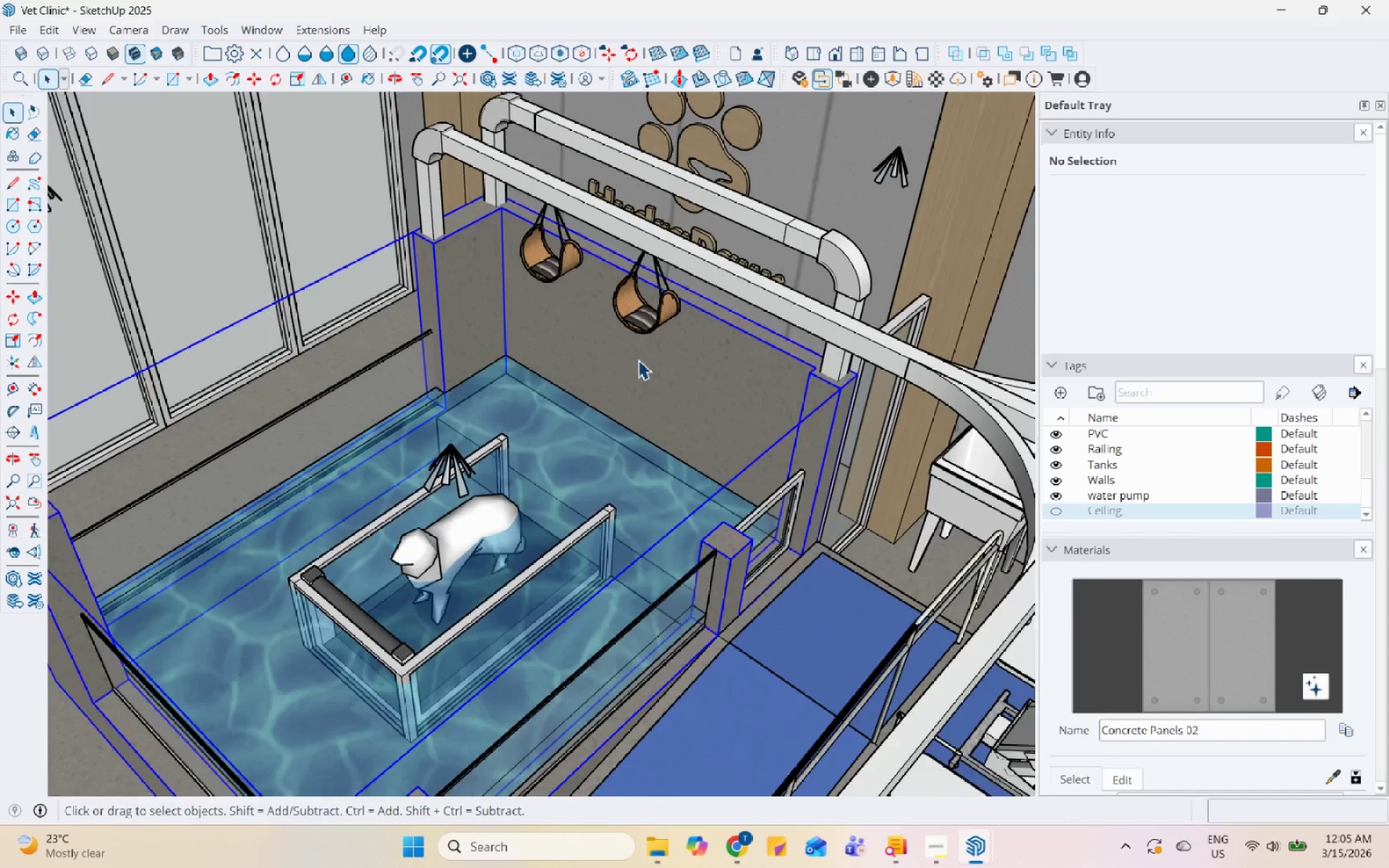 
scroll: coordinate [485, 368], scroll_direction: none, amount: 0.0
 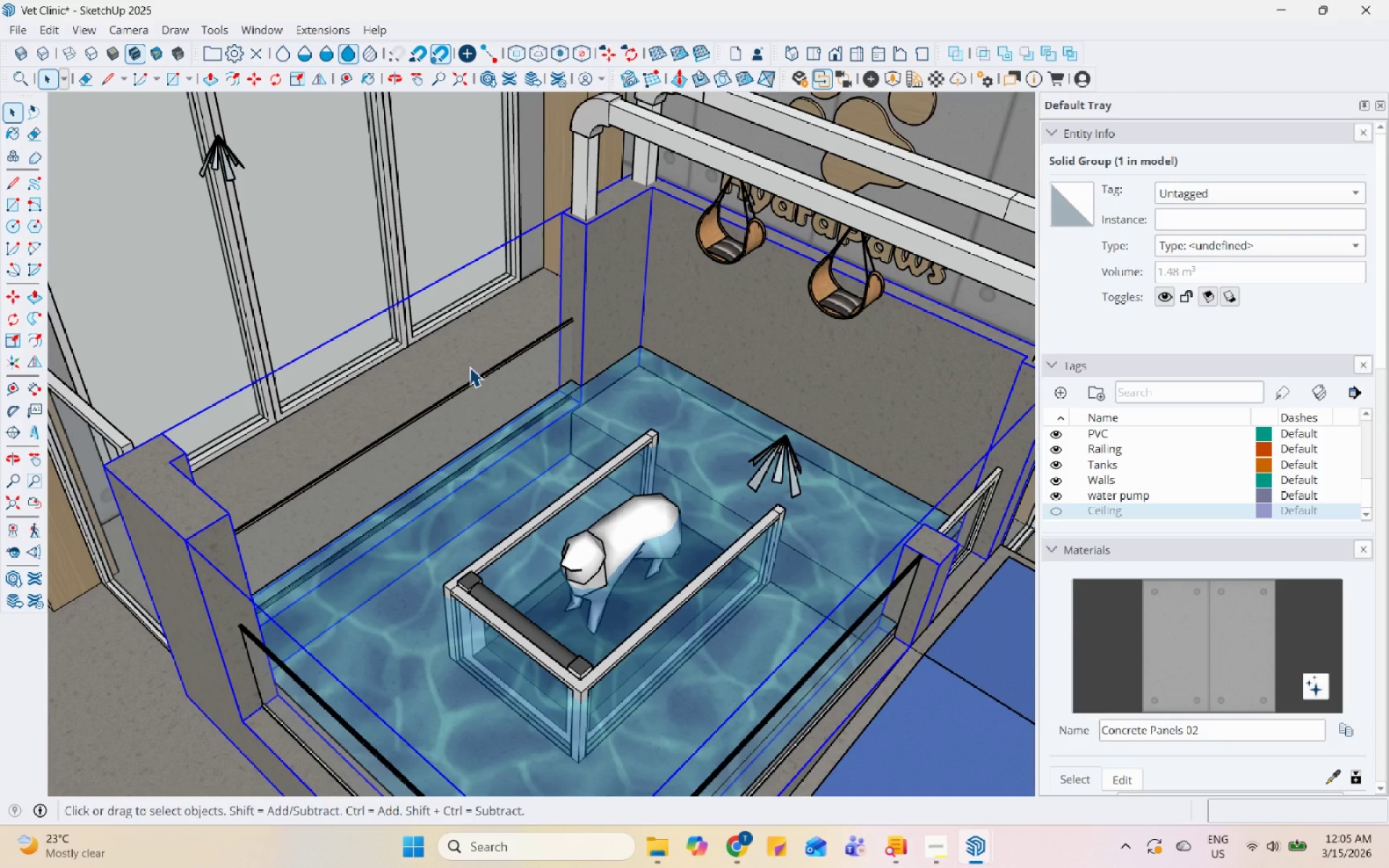 
wait(8.58)
 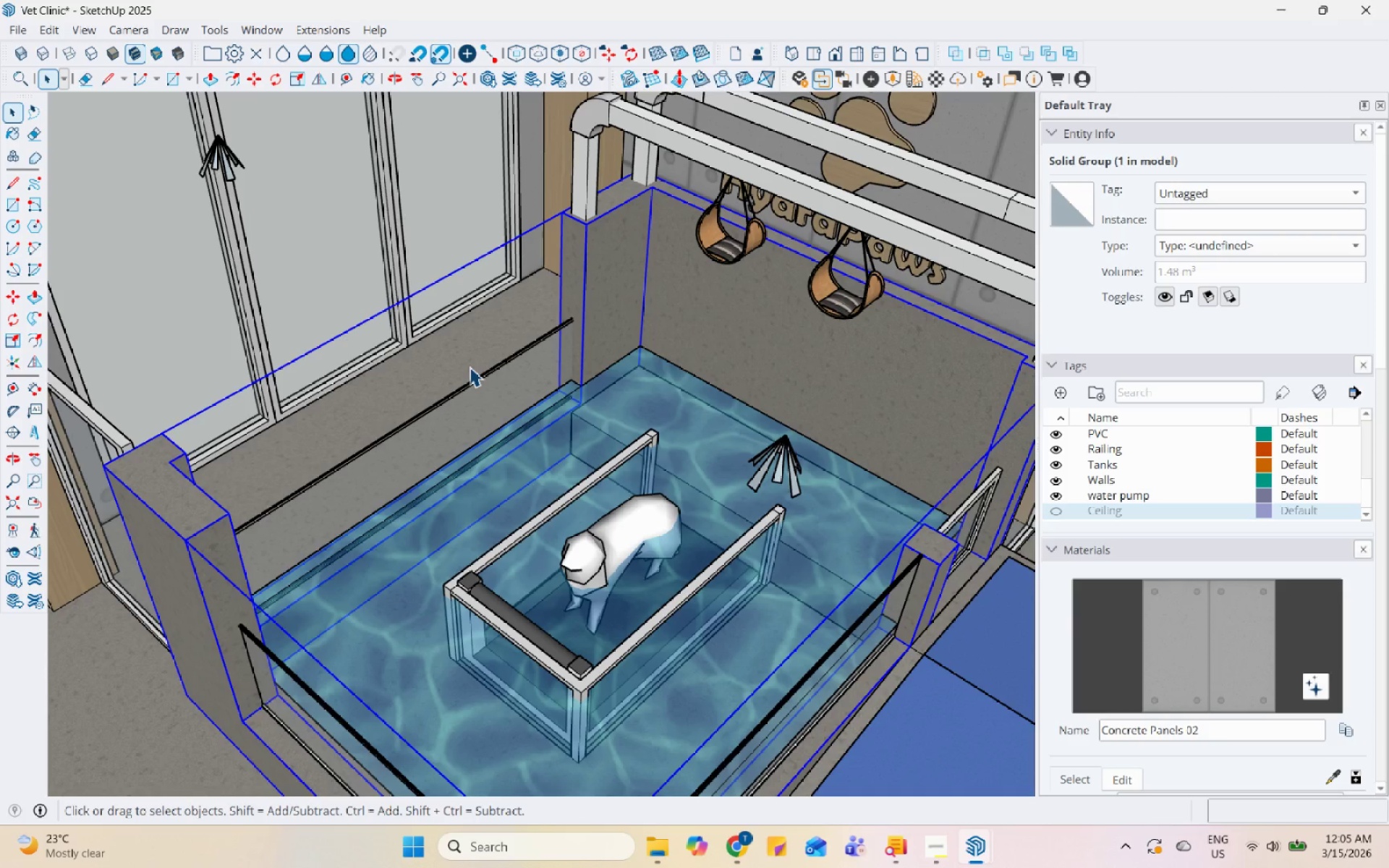 
scroll: coordinate [463, 383], scroll_direction: down, amount: 7.0
 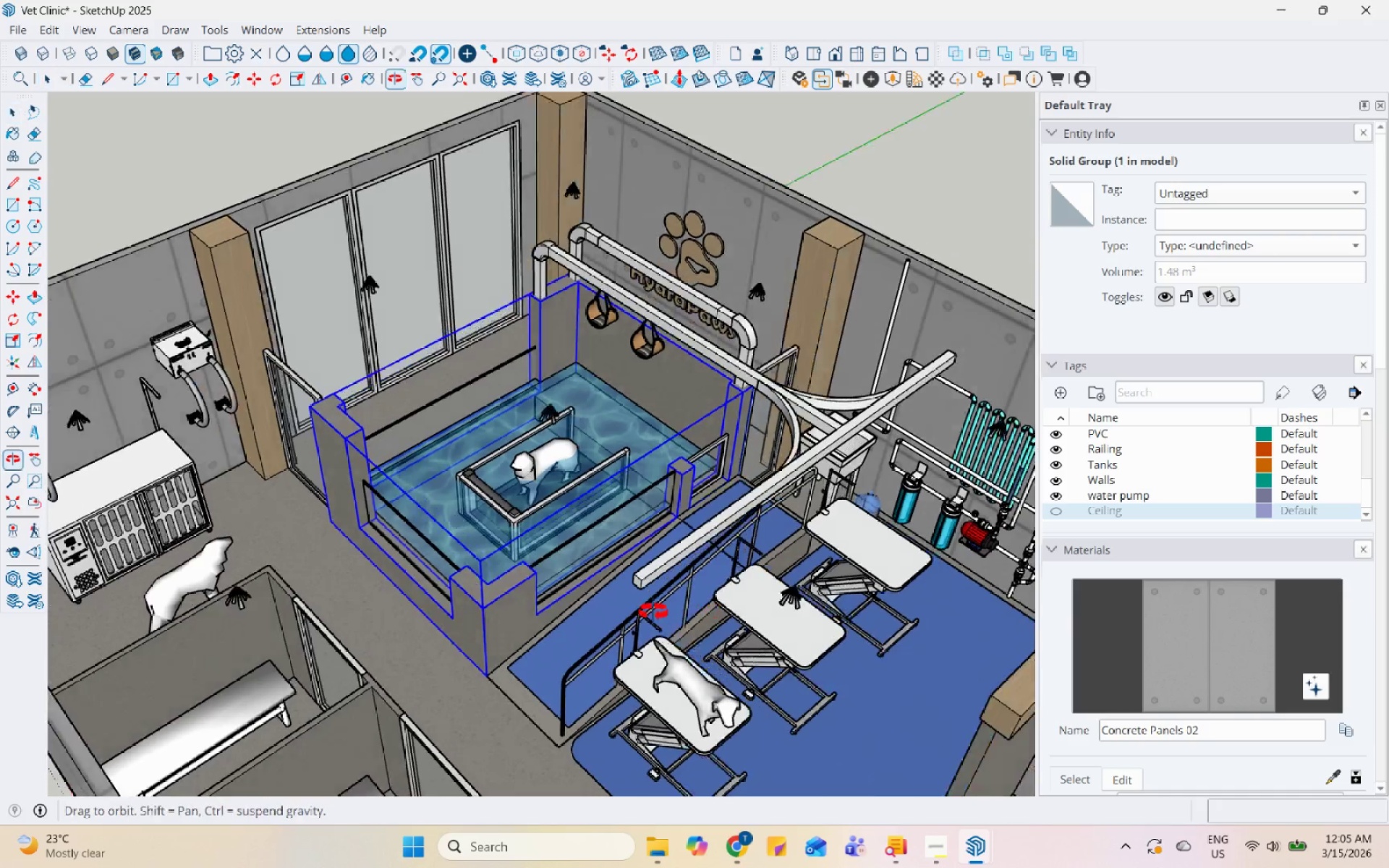 
scroll: coordinate [542, 400], scroll_direction: up, amount: 6.0
 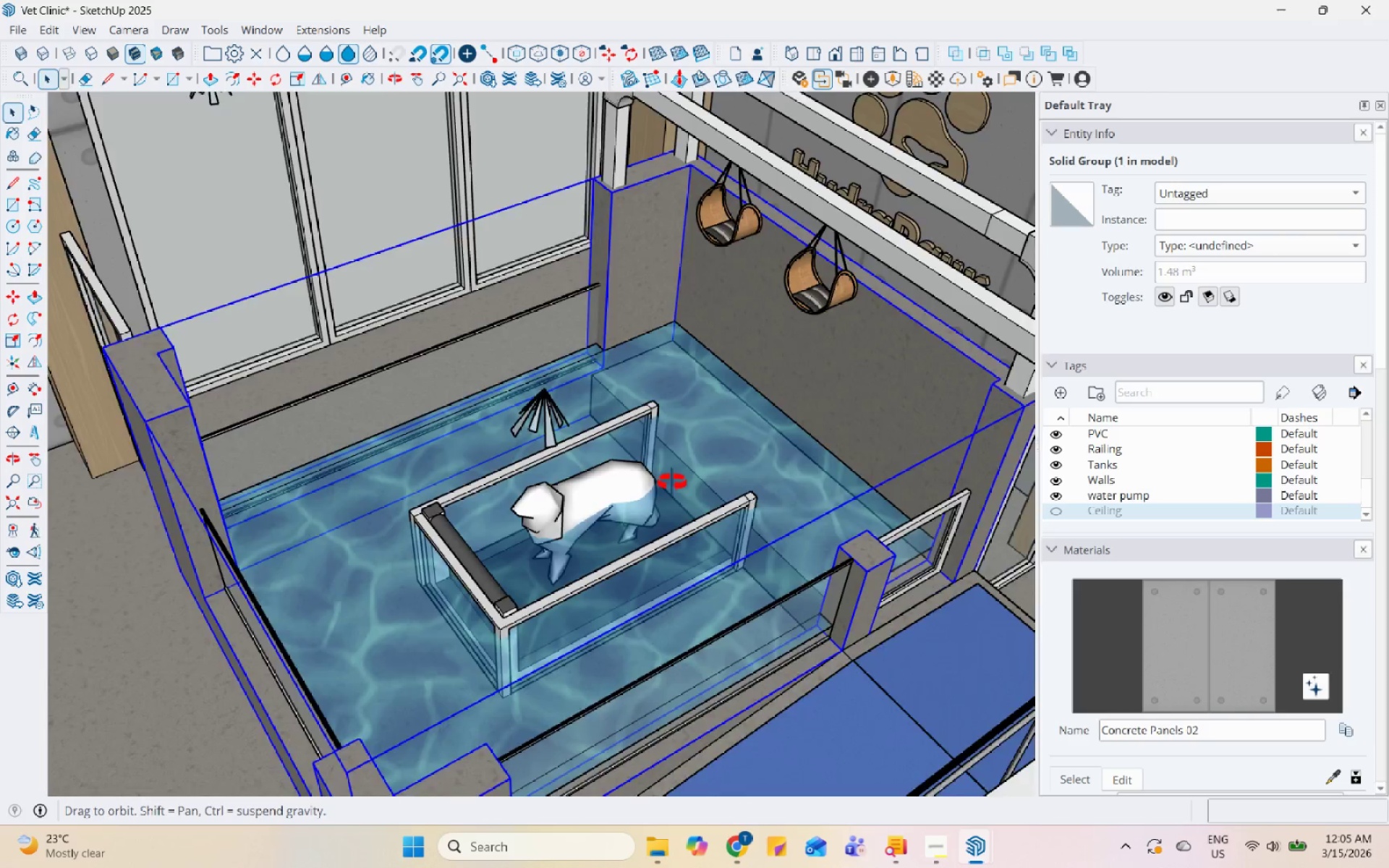 
scroll: coordinate [506, 483], scroll_direction: down, amount: 9.0
 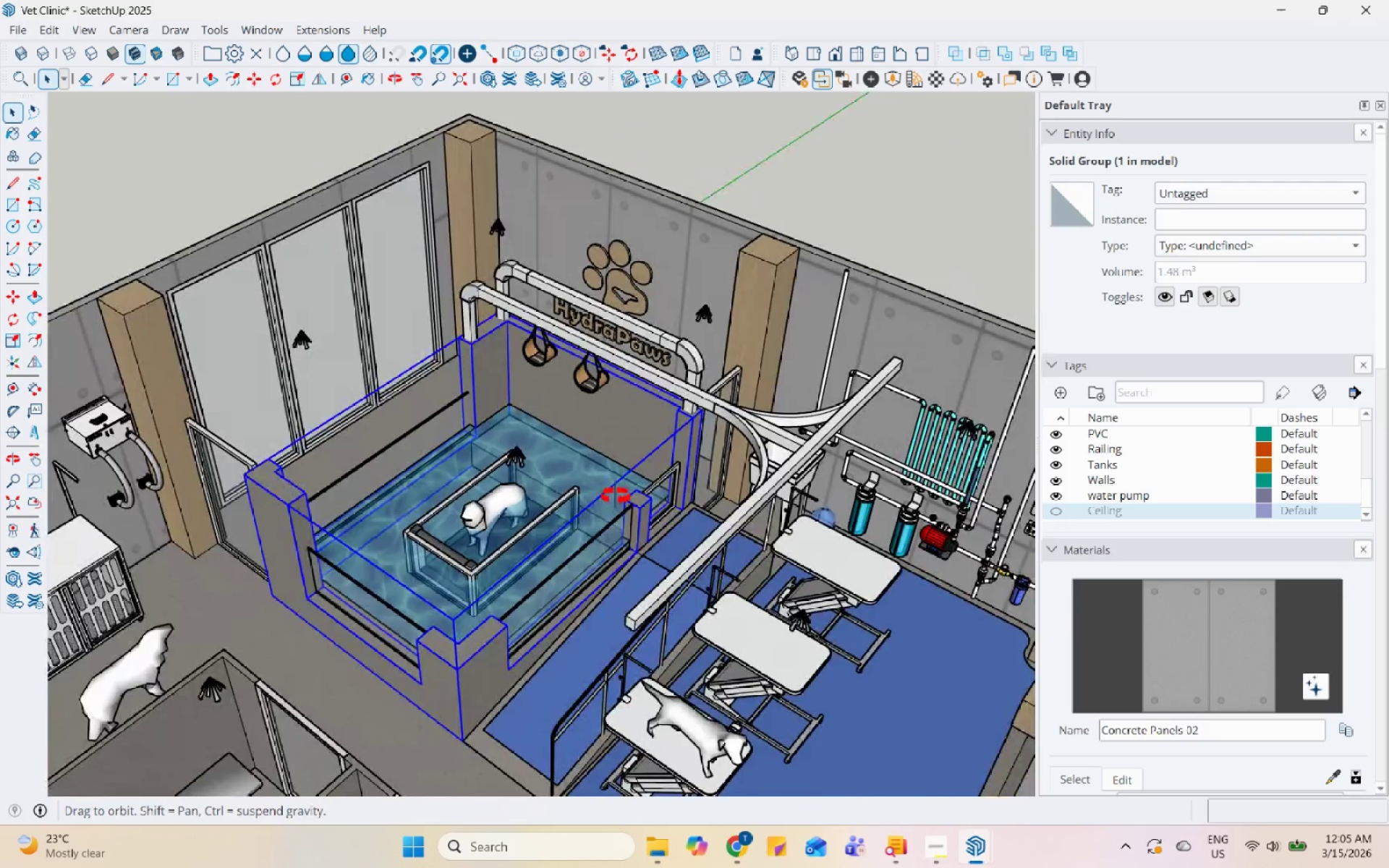 
scroll: coordinate [462, 486], scroll_direction: up, amount: 2.0
 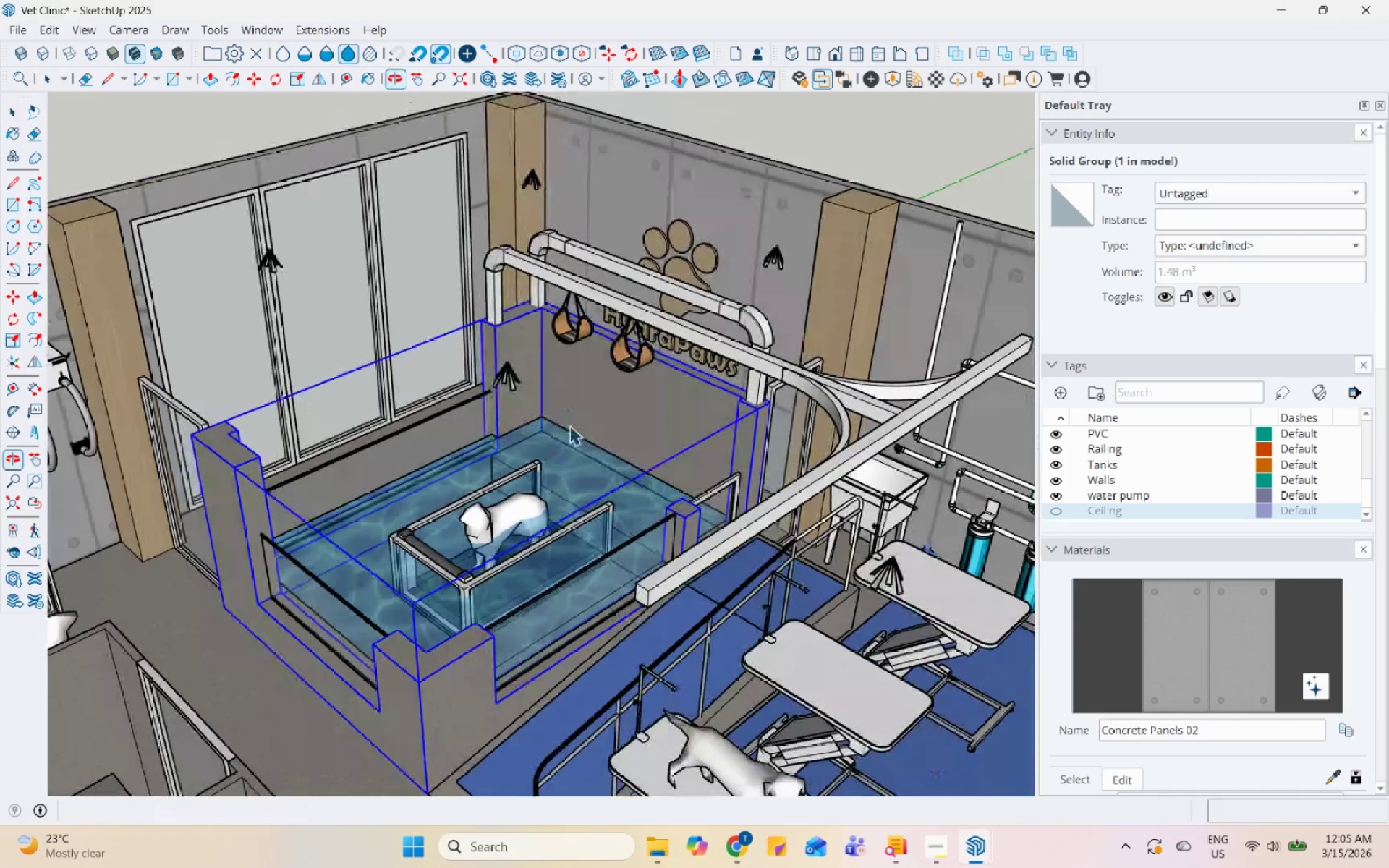 
scroll: coordinate [564, 434], scroll_direction: down, amount: 7.0
 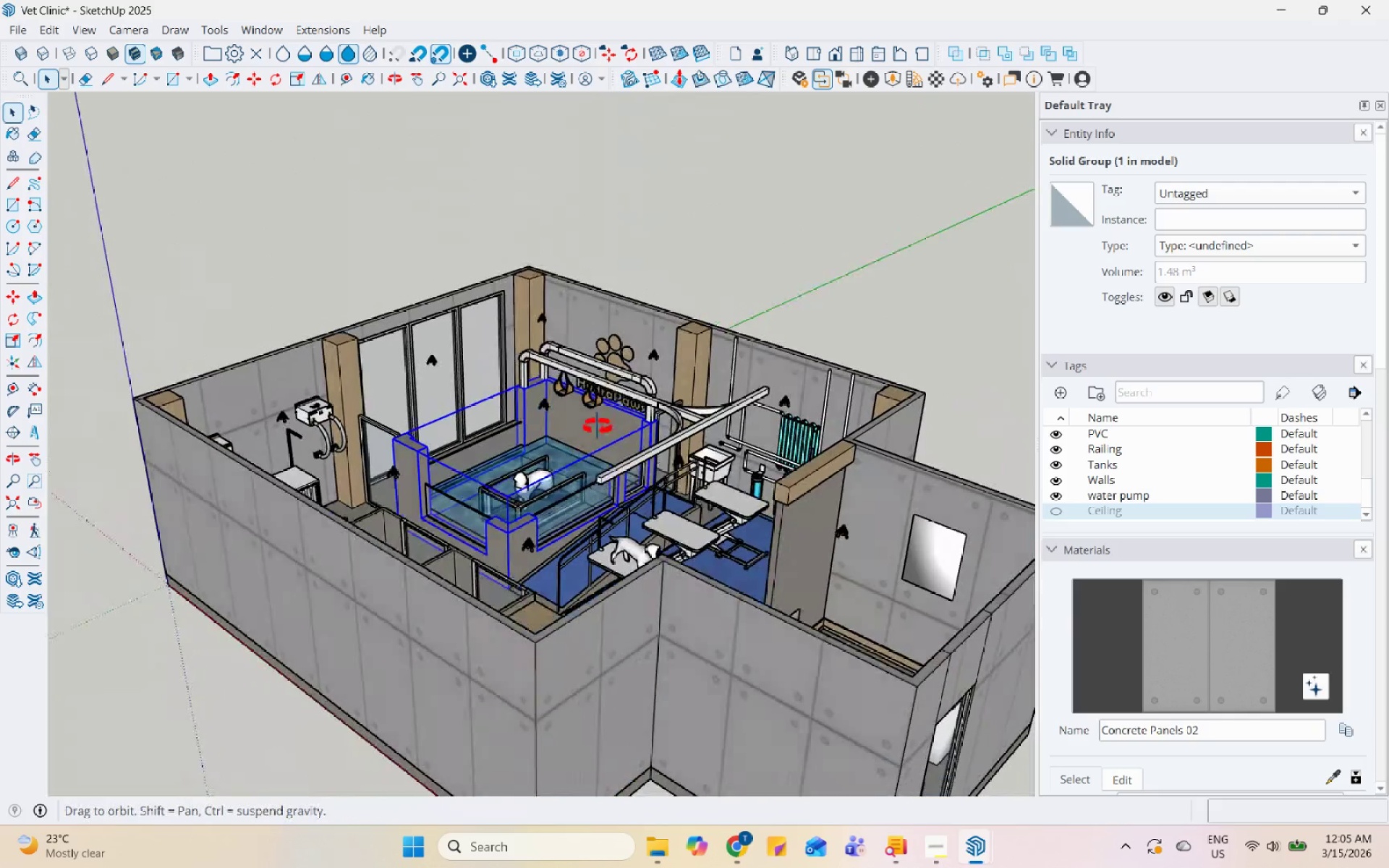 
scroll: coordinate [604, 412], scroll_direction: up, amount: 7.0
 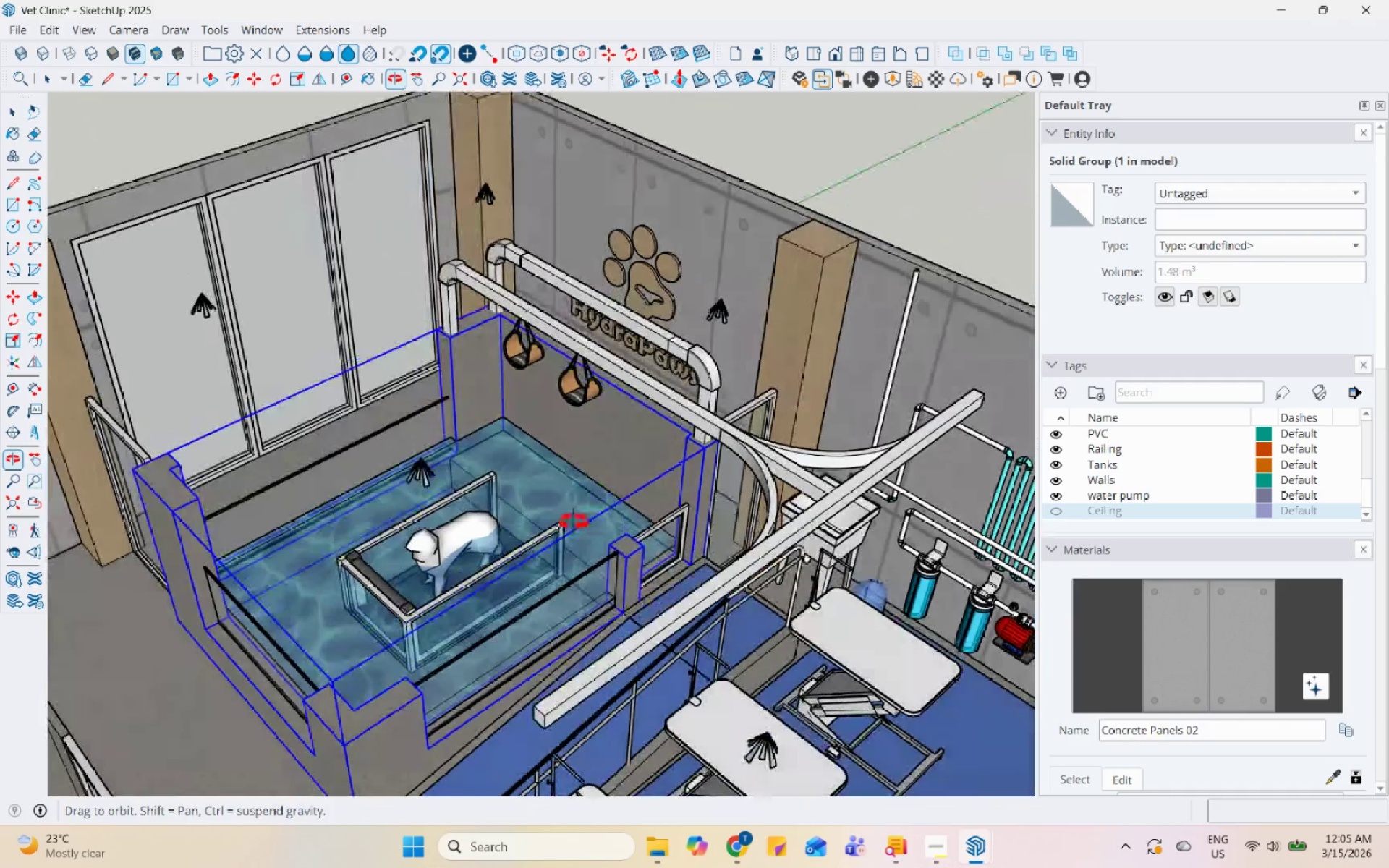 
left_click([638, 297])
 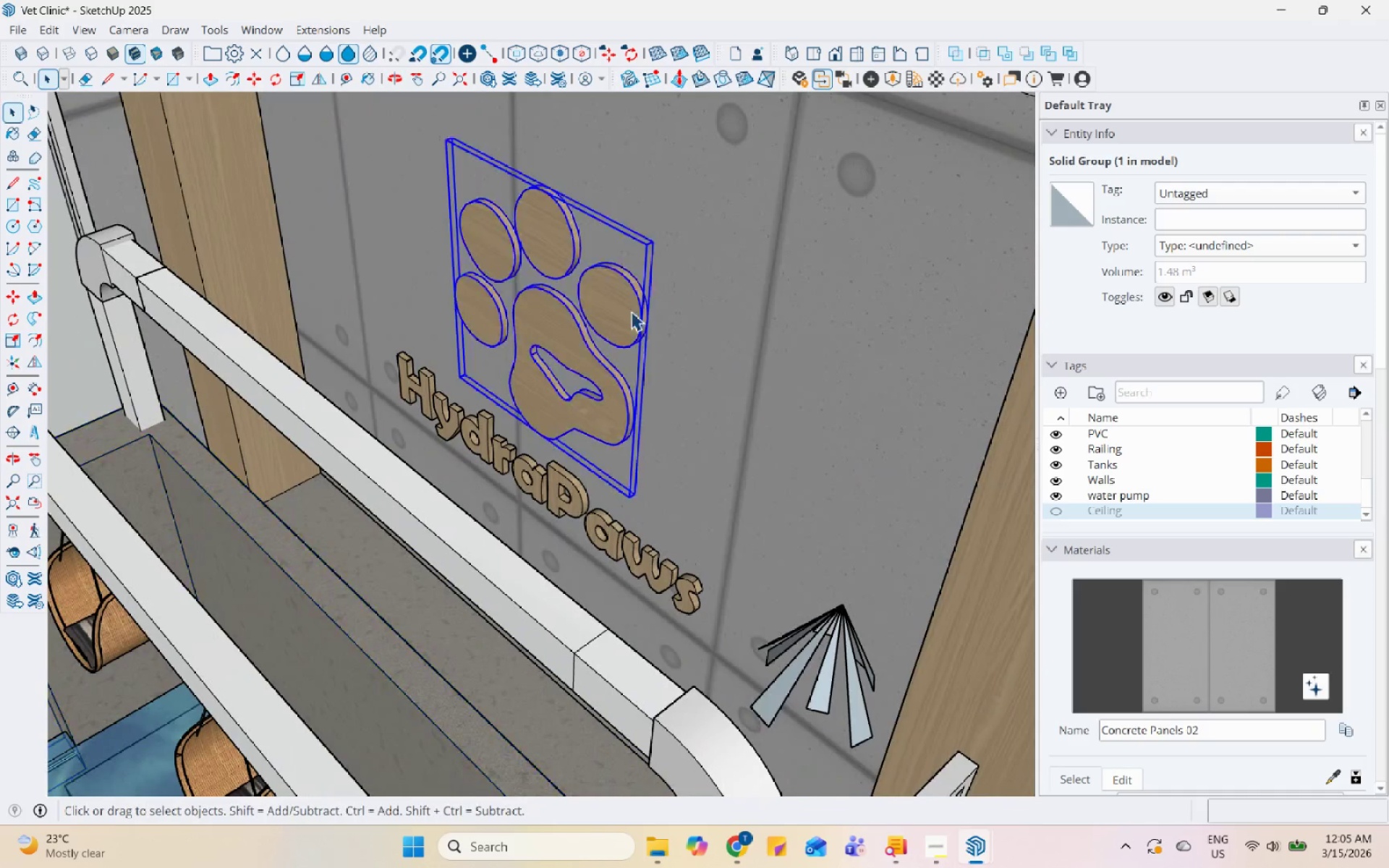 
scroll: coordinate [692, 250], scroll_direction: up, amount: 11.0
 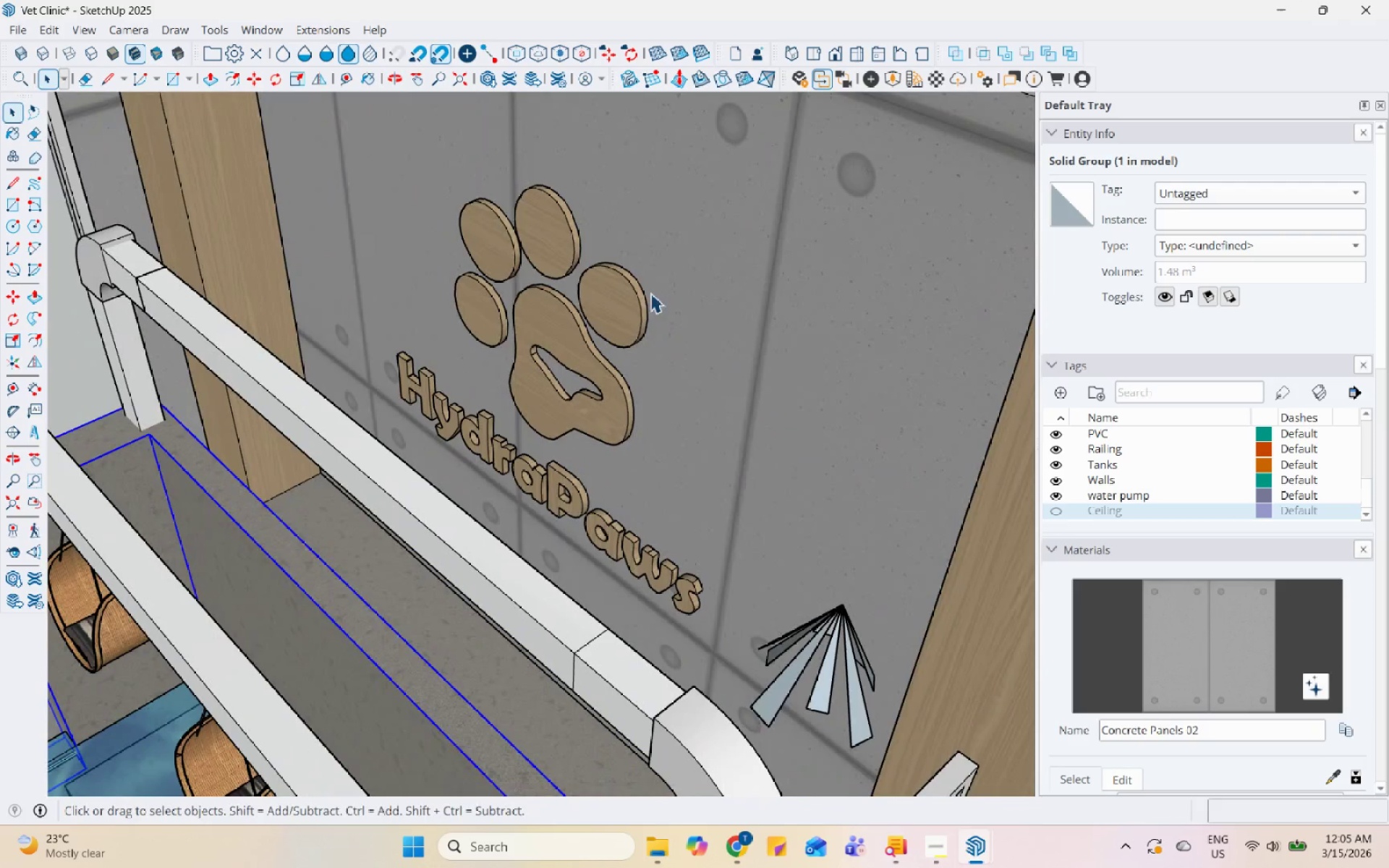 
left_click([893, 293])
 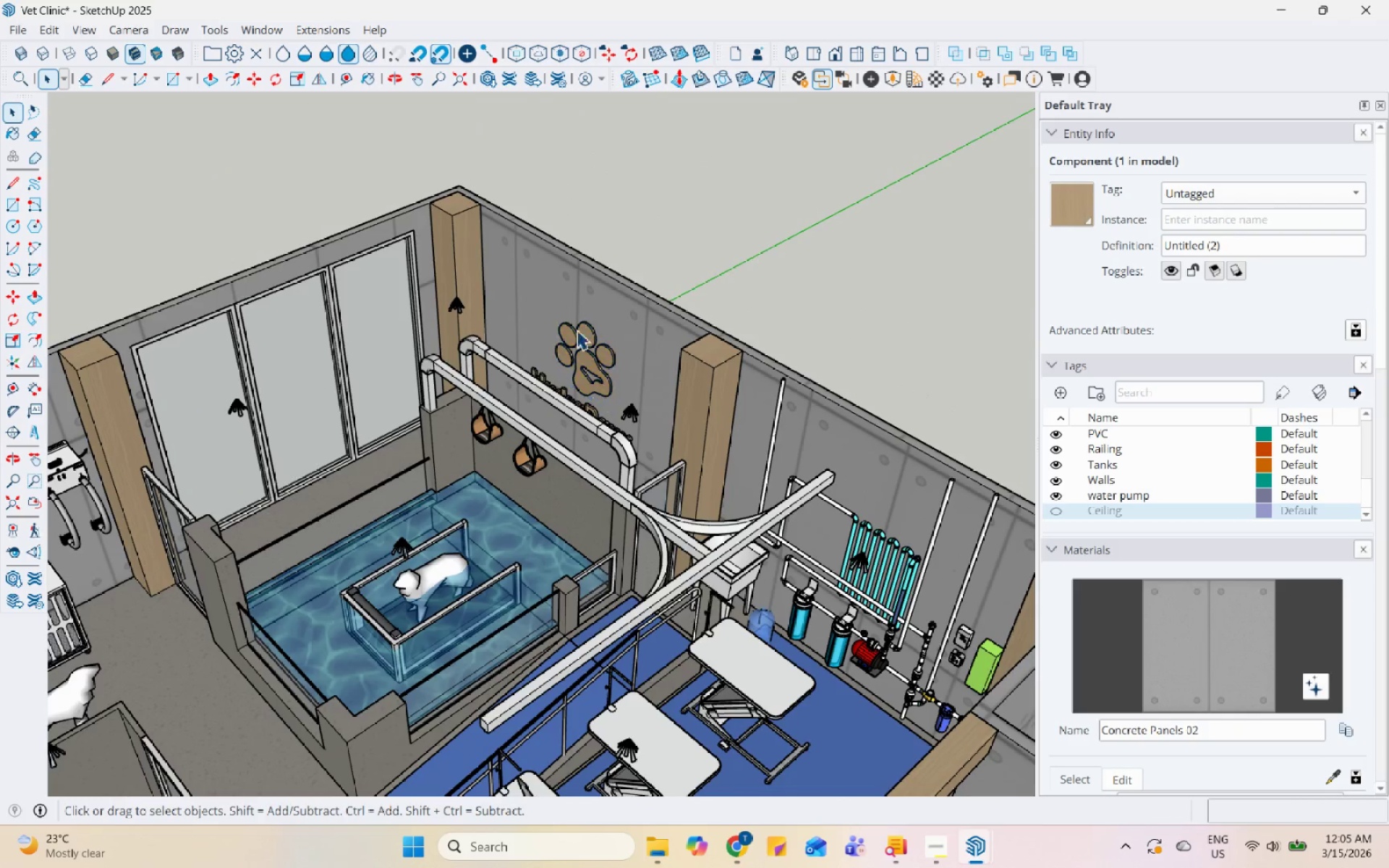 
scroll: coordinate [606, 376], scroll_direction: down, amount: 13.0
 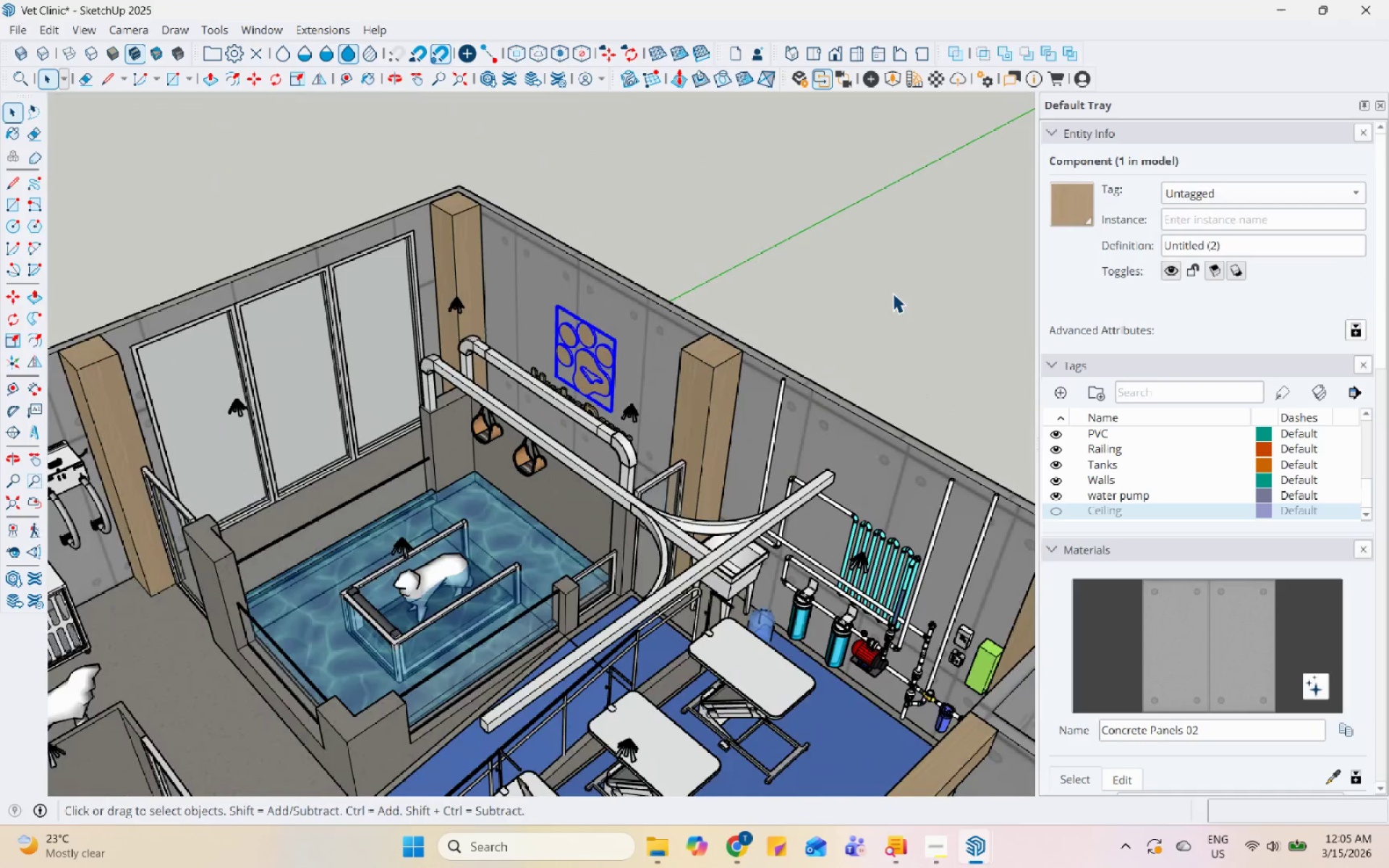 
middle_click([551, 330])
 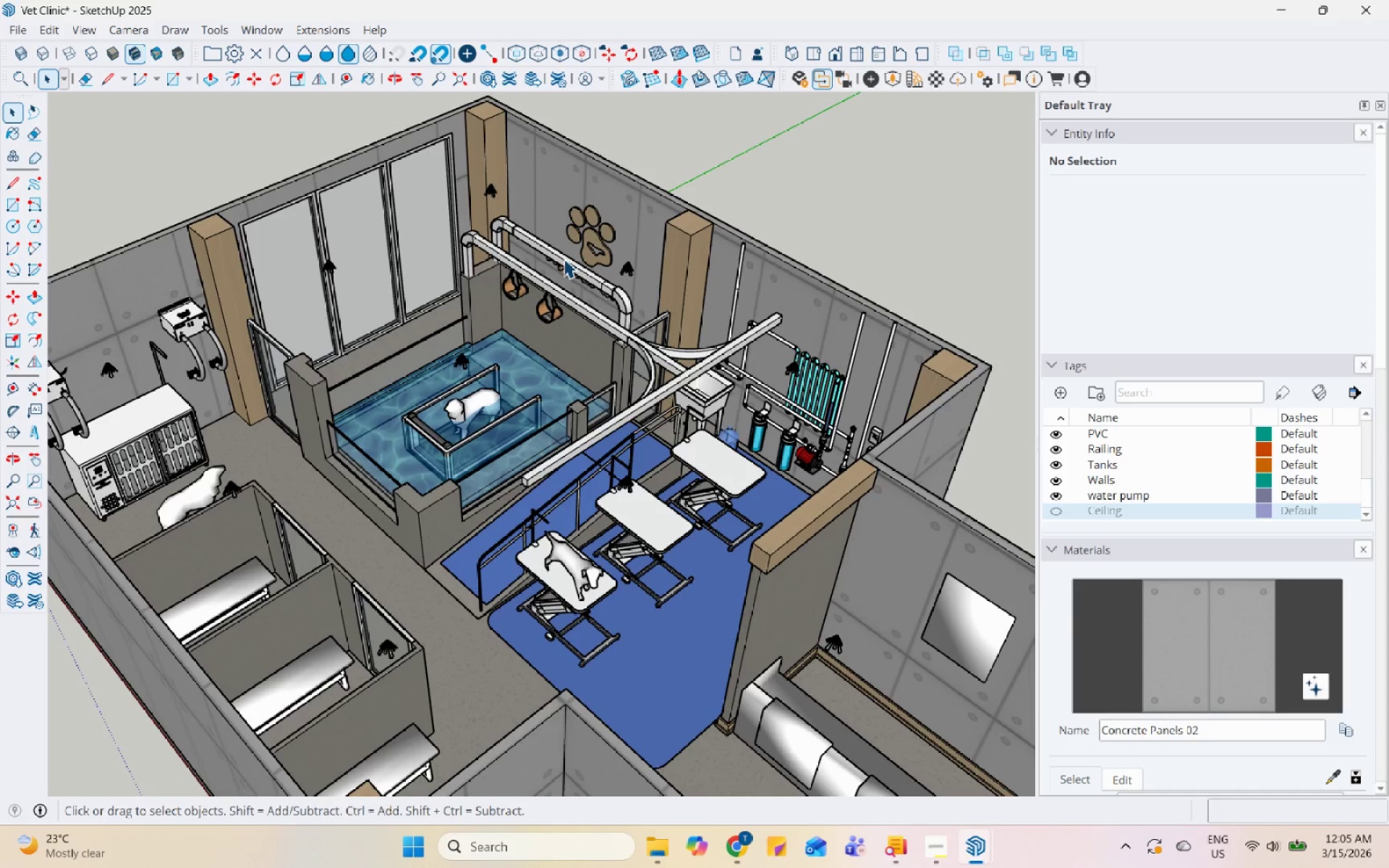 
scroll: coordinate [548, 287], scroll_direction: down, amount: 5.0
 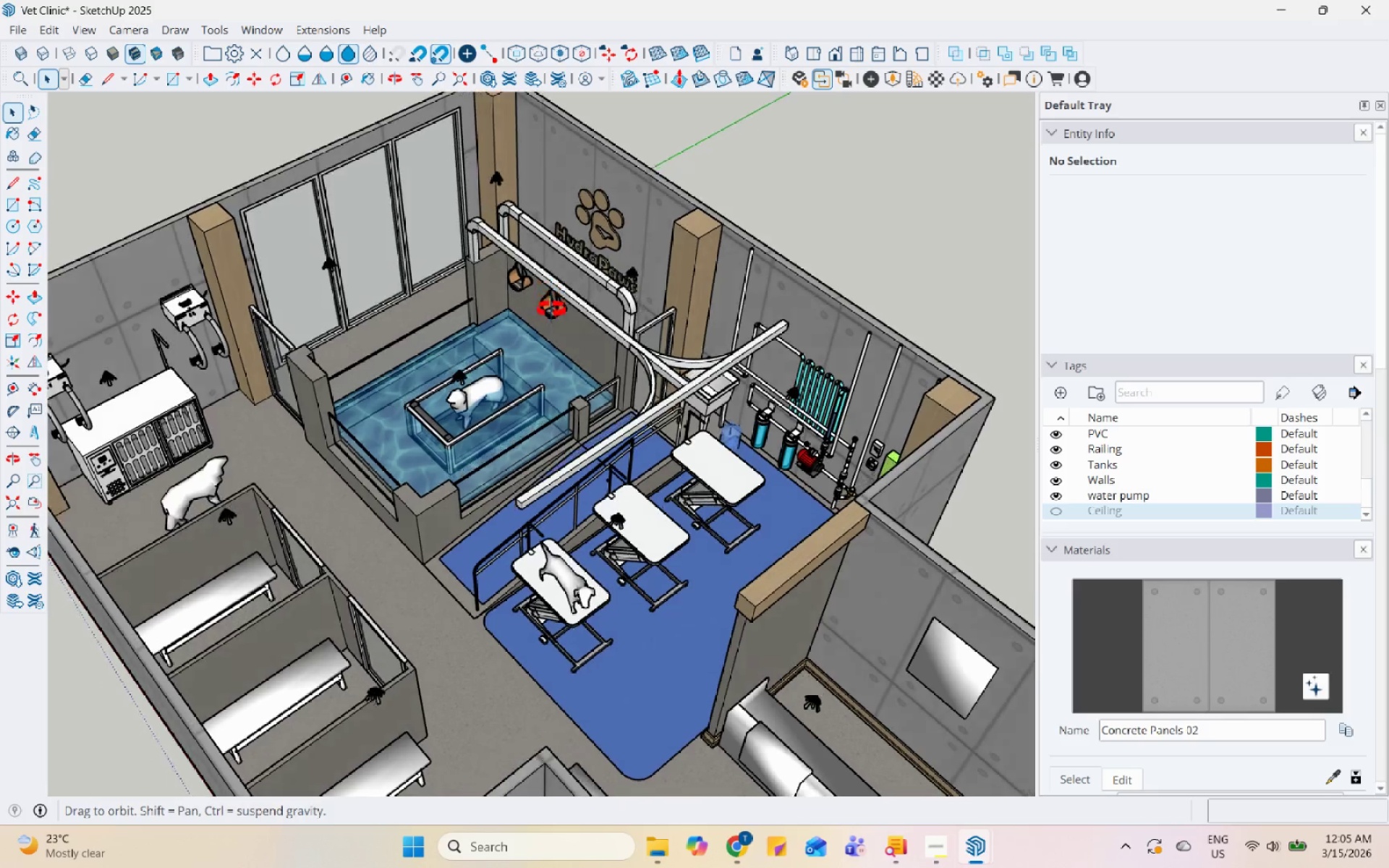 
wait(6.89)
 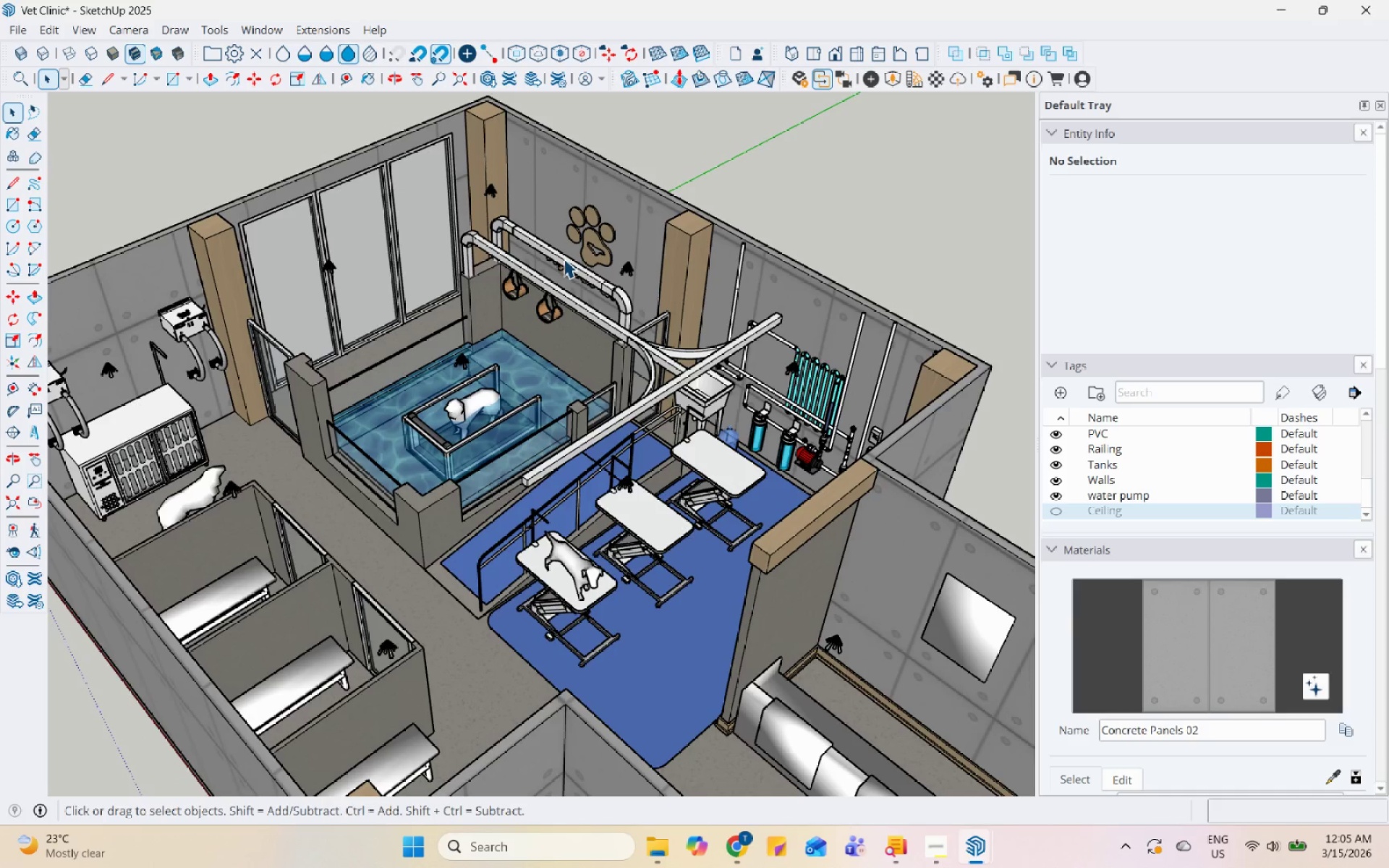 
scroll: coordinate [512, 259], scroll_direction: down, amount: 6.0
 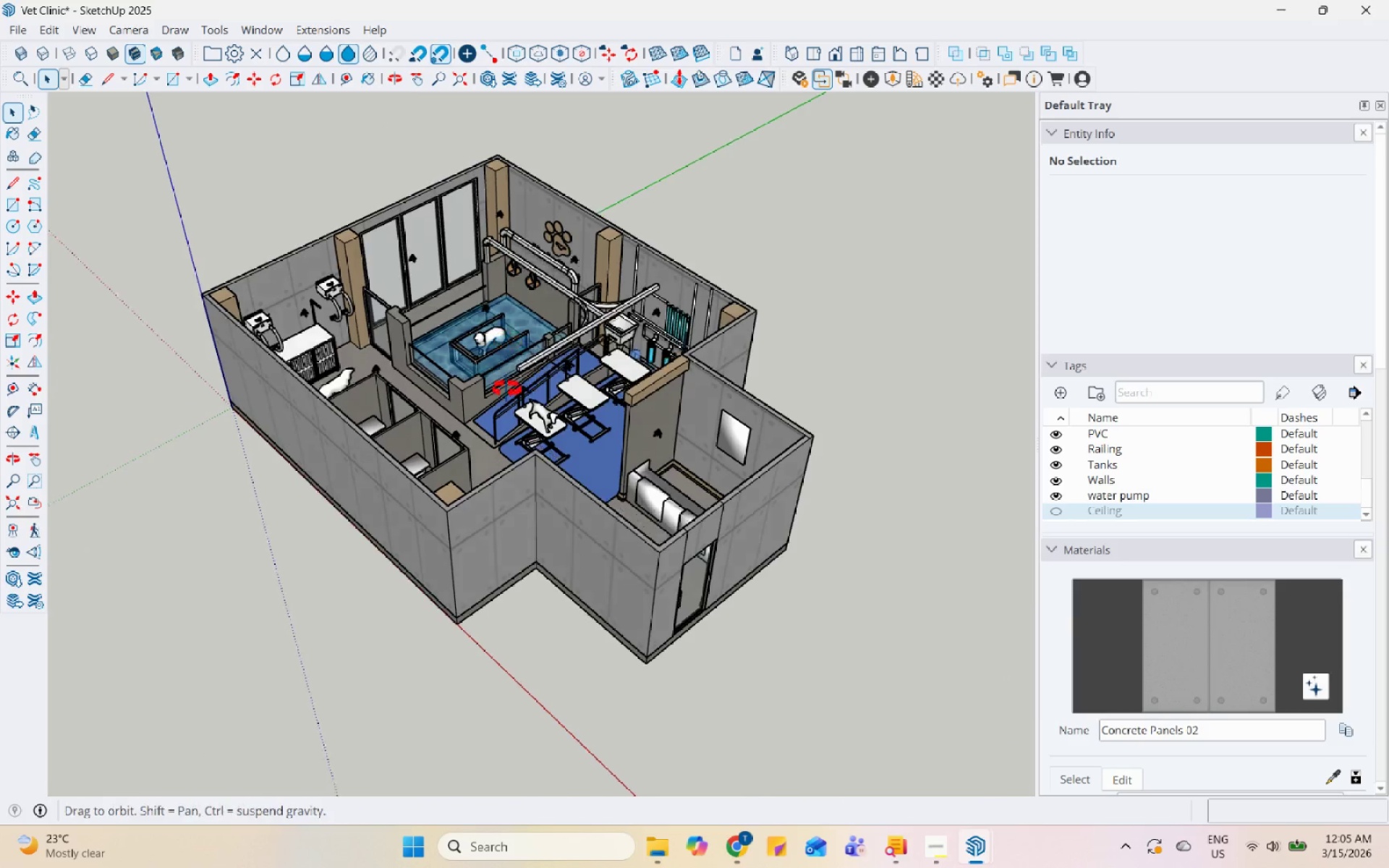 
scroll: coordinate [700, 383], scroll_direction: up, amount: 12.0
 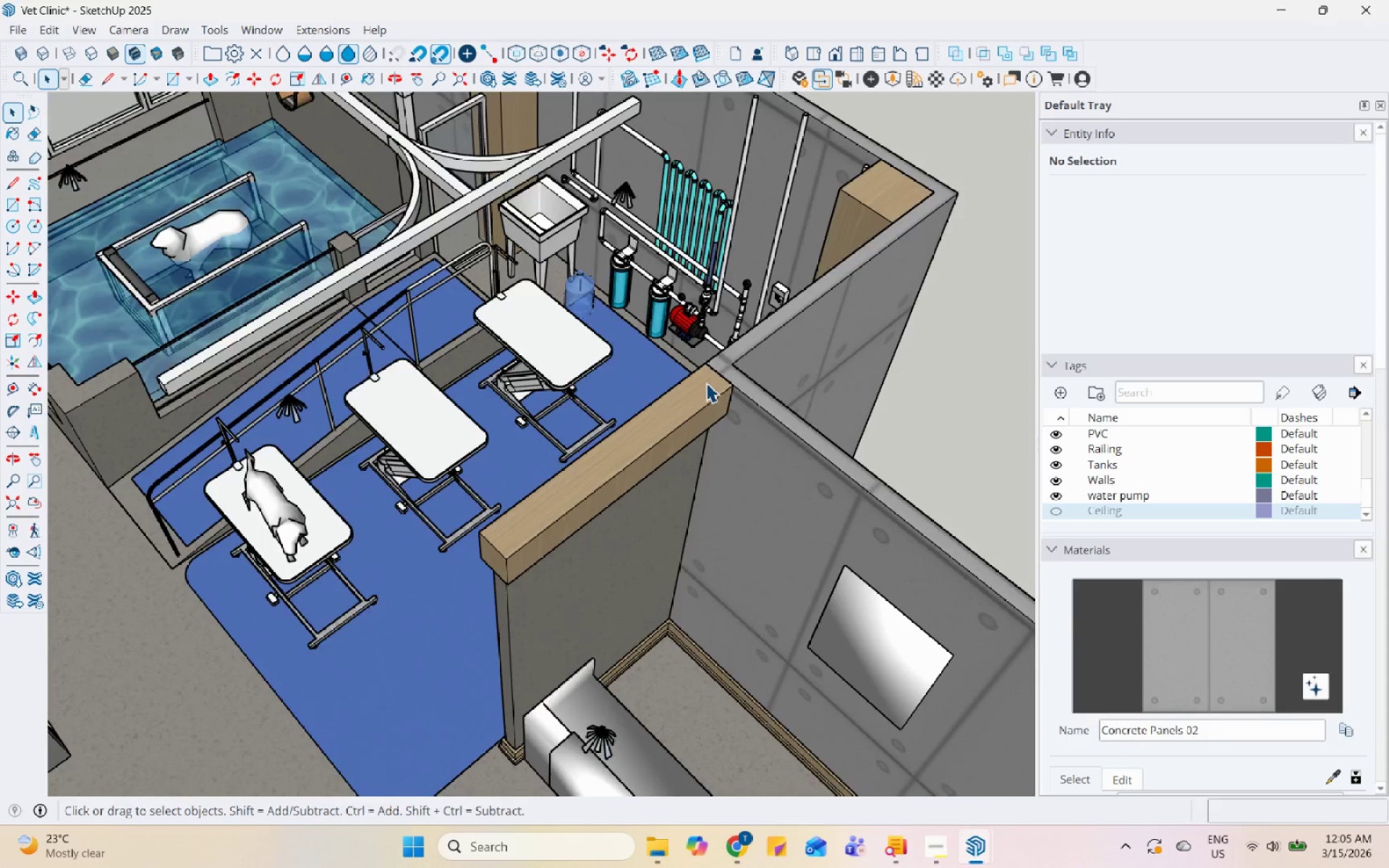 
scroll: coordinate [707, 388], scroll_direction: down, amount: 9.0
 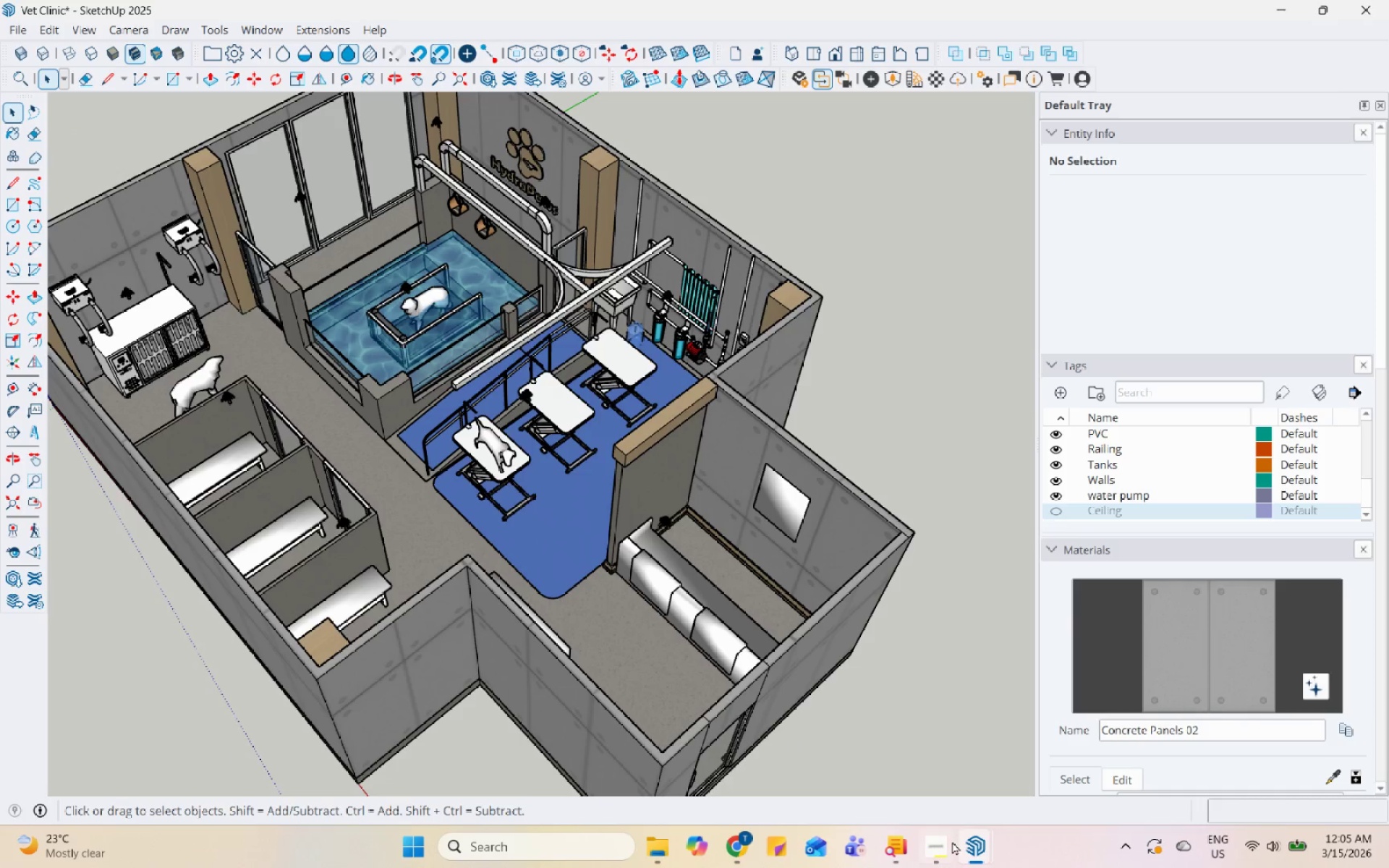 
left_click([946, 848])